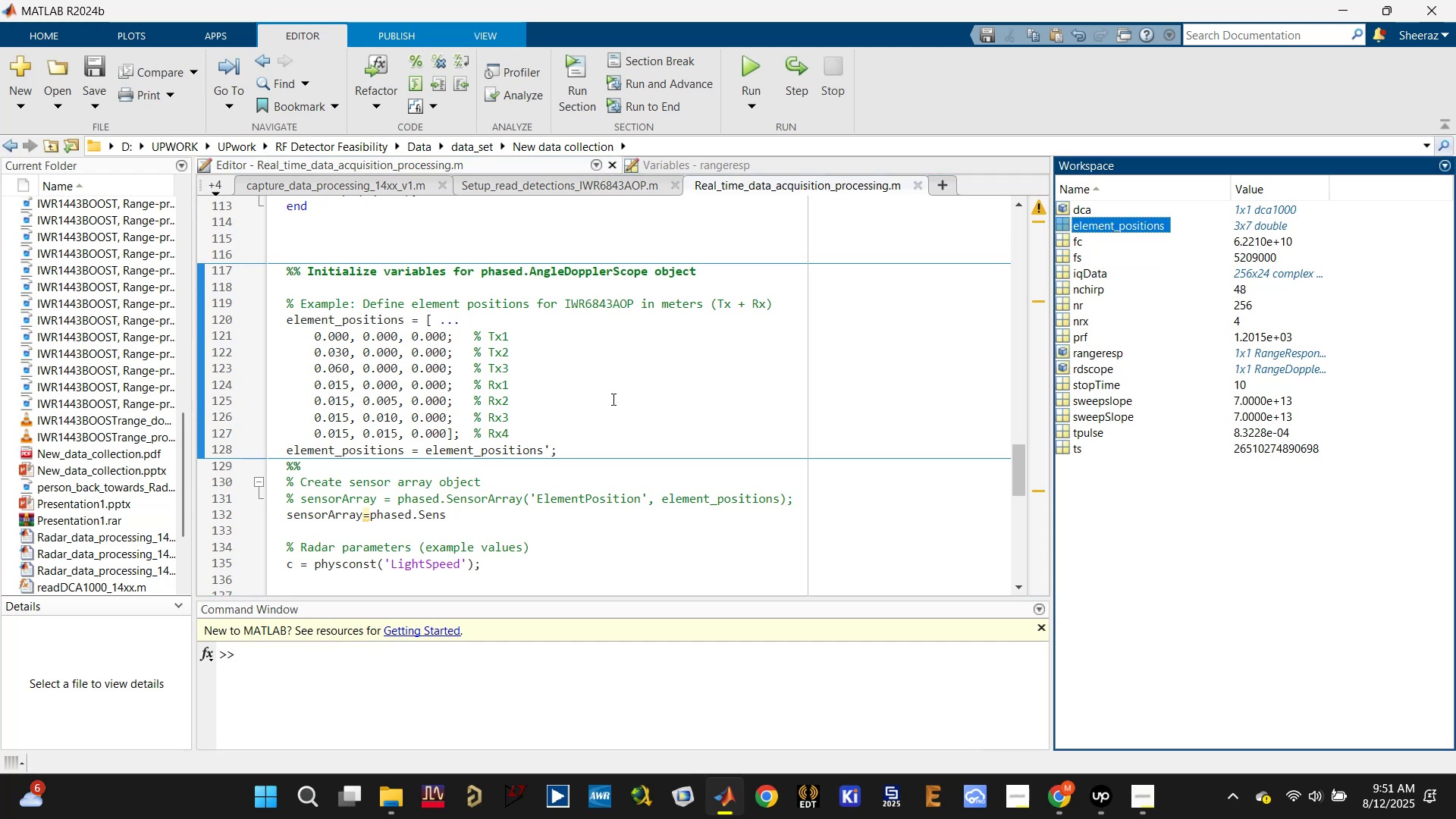 
left_click([612, 399])
 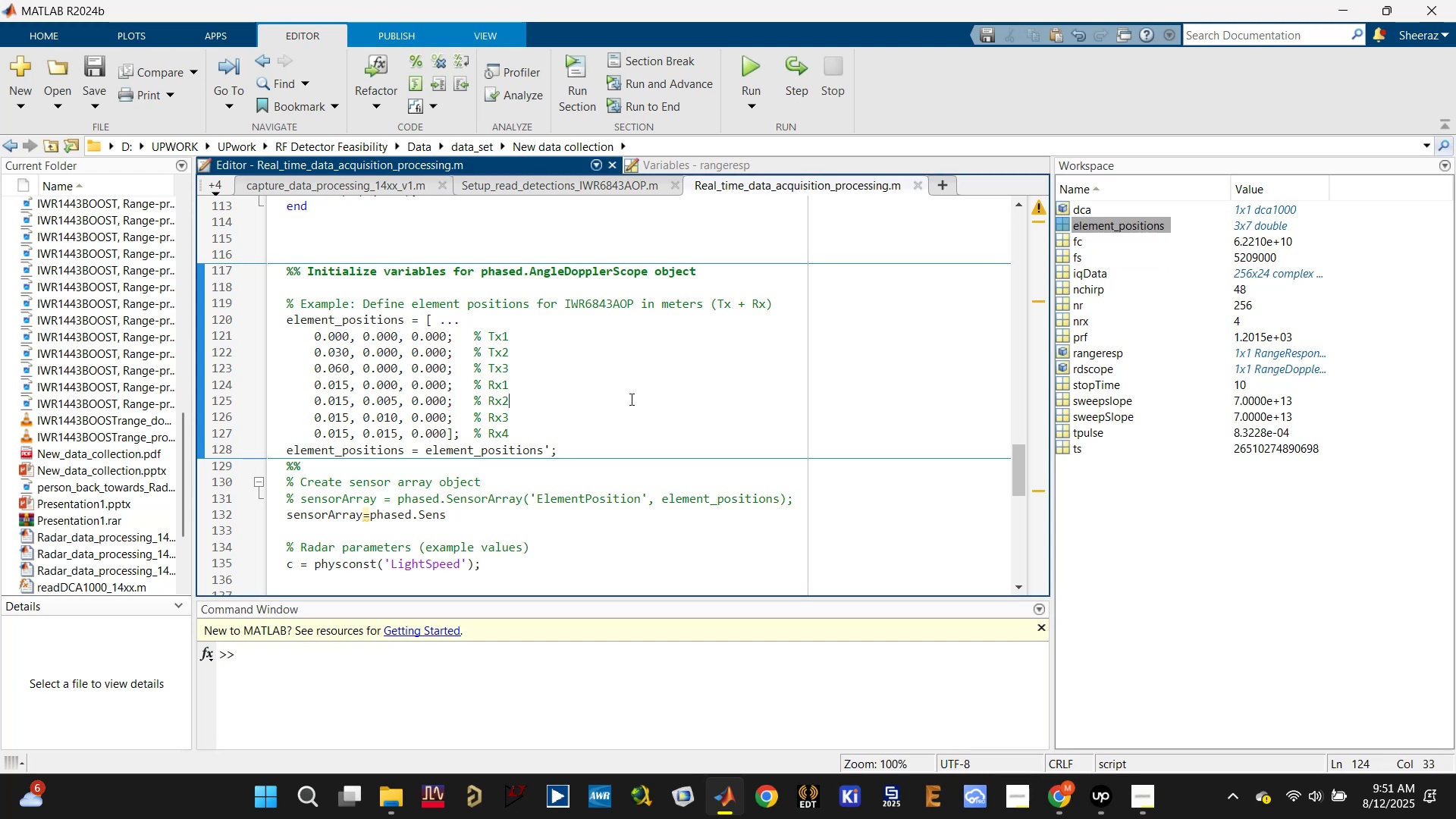 
scroll: coordinate [632, 400], scroll_direction: down, amount: 2.0
 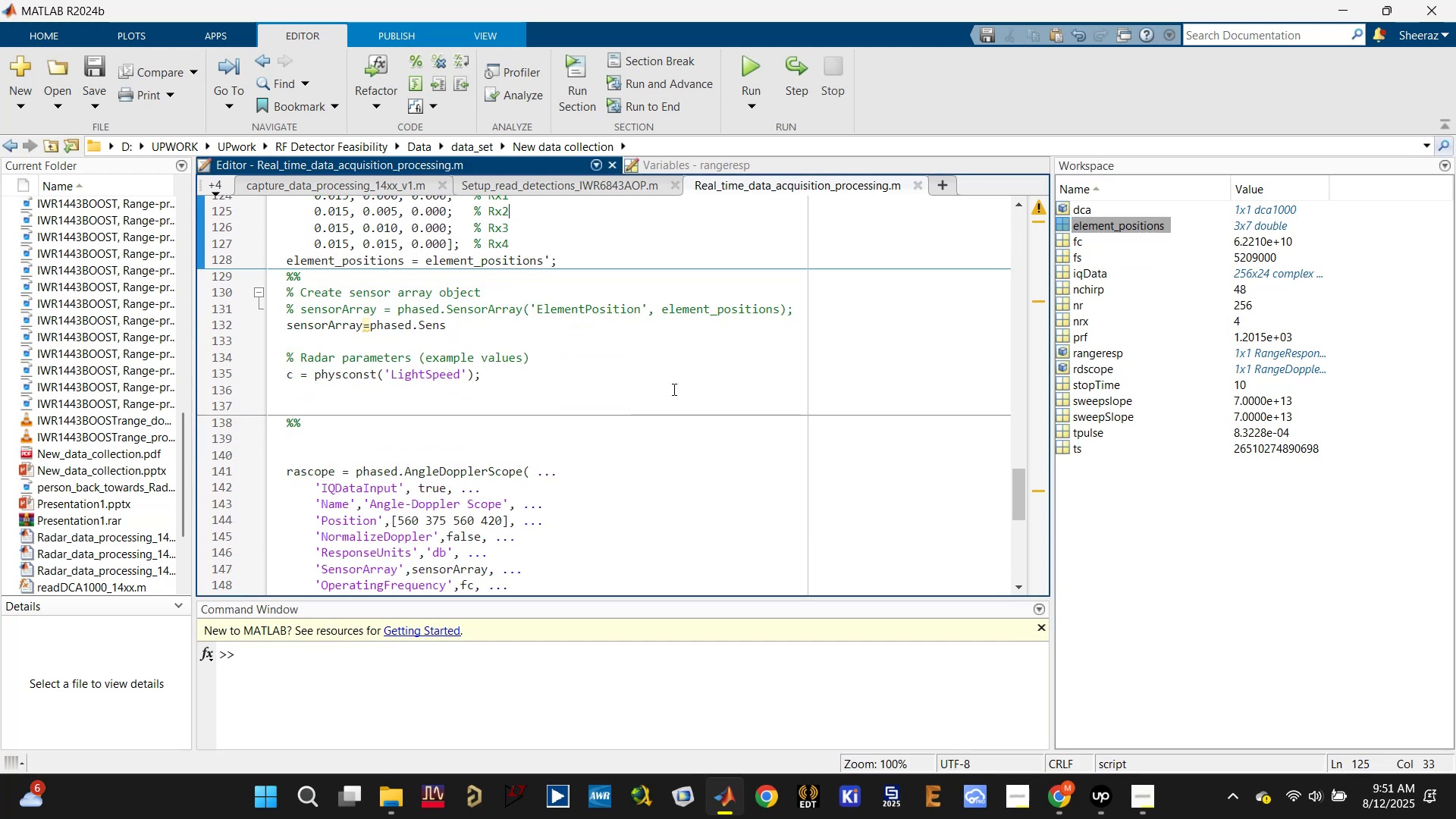 
left_click([681, 375])
 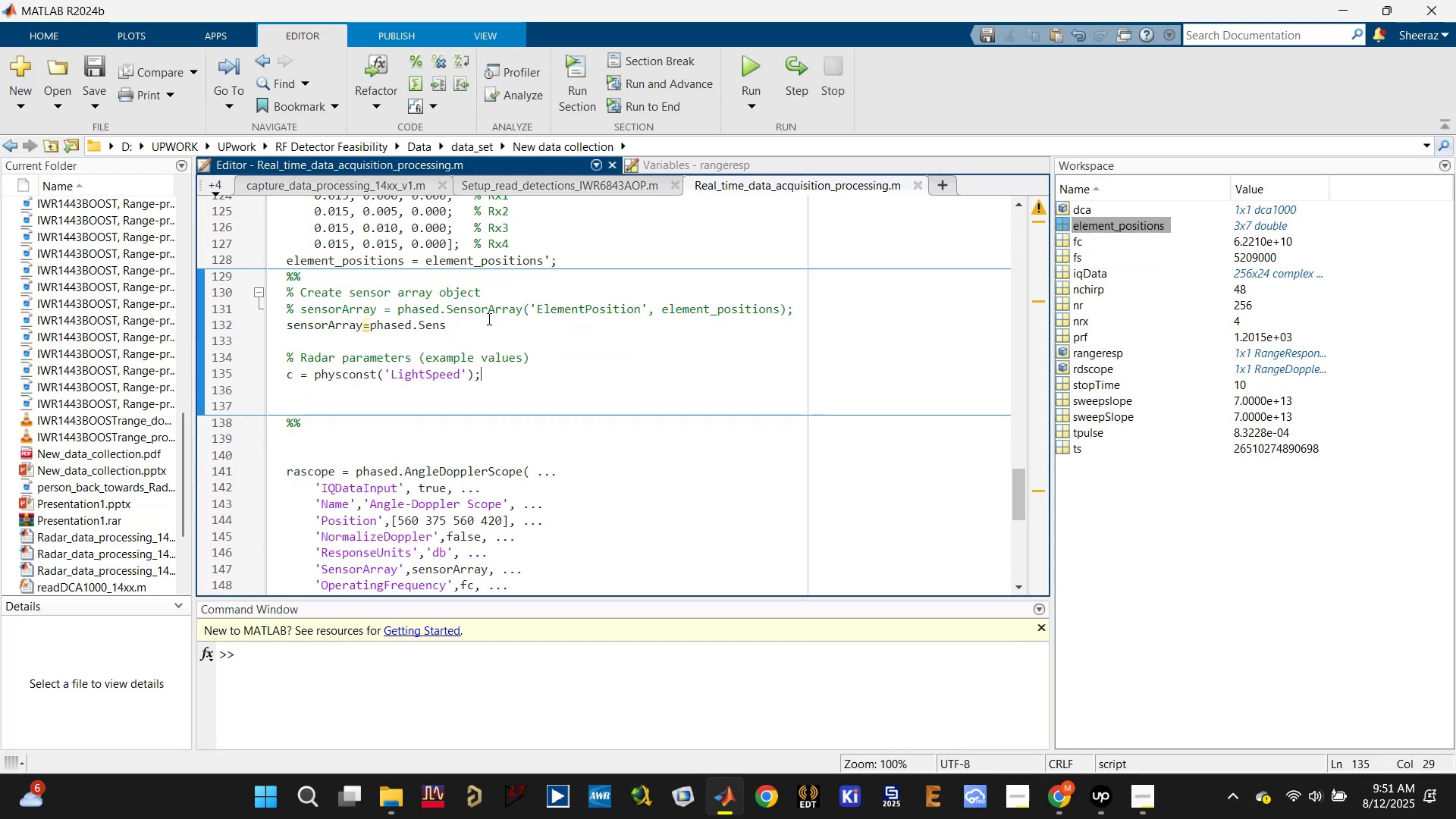 
left_click([482, 312])
 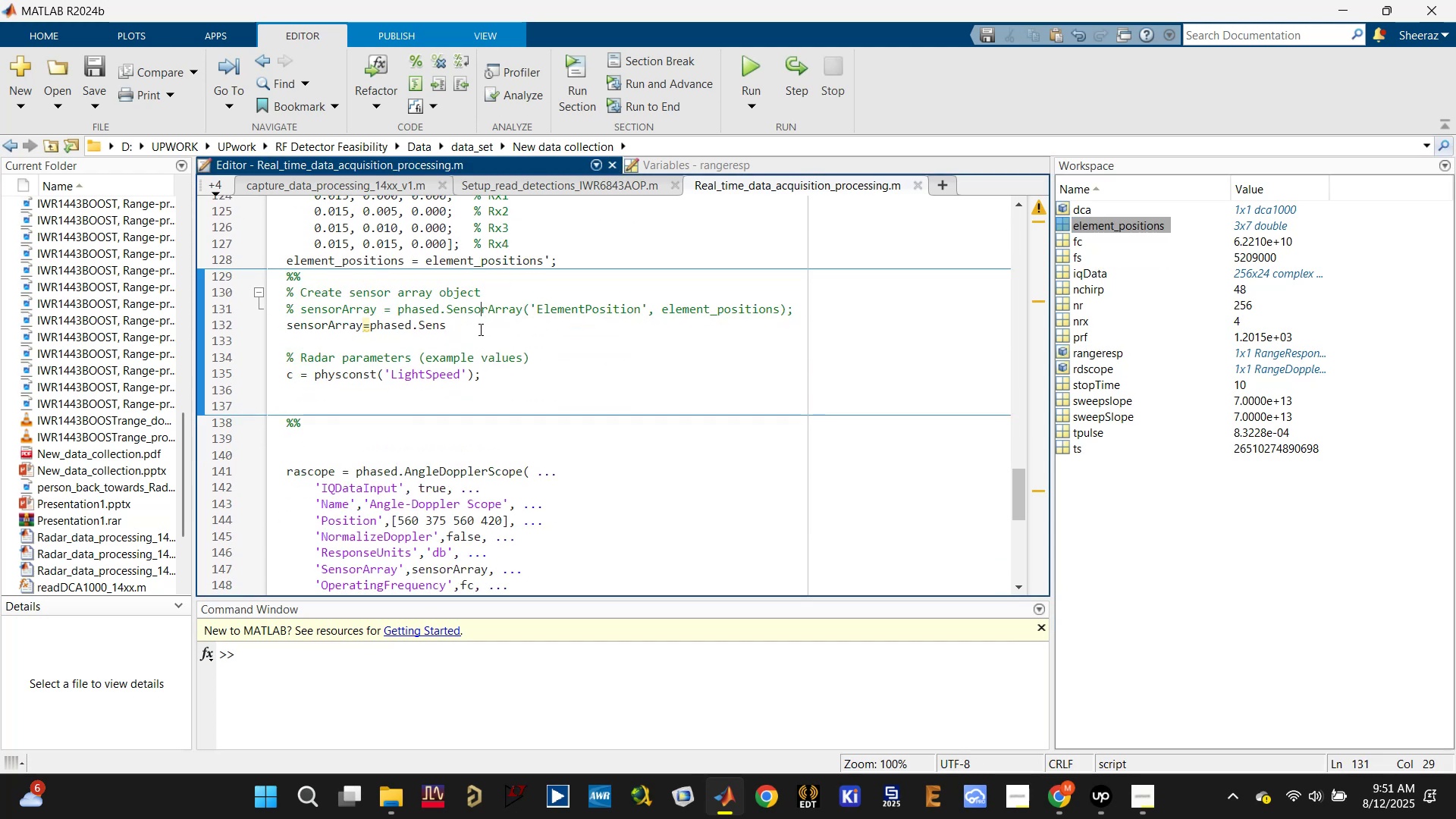 
left_click_drag(start_coordinate=[482, 329], to_coordinate=[210, 318])
 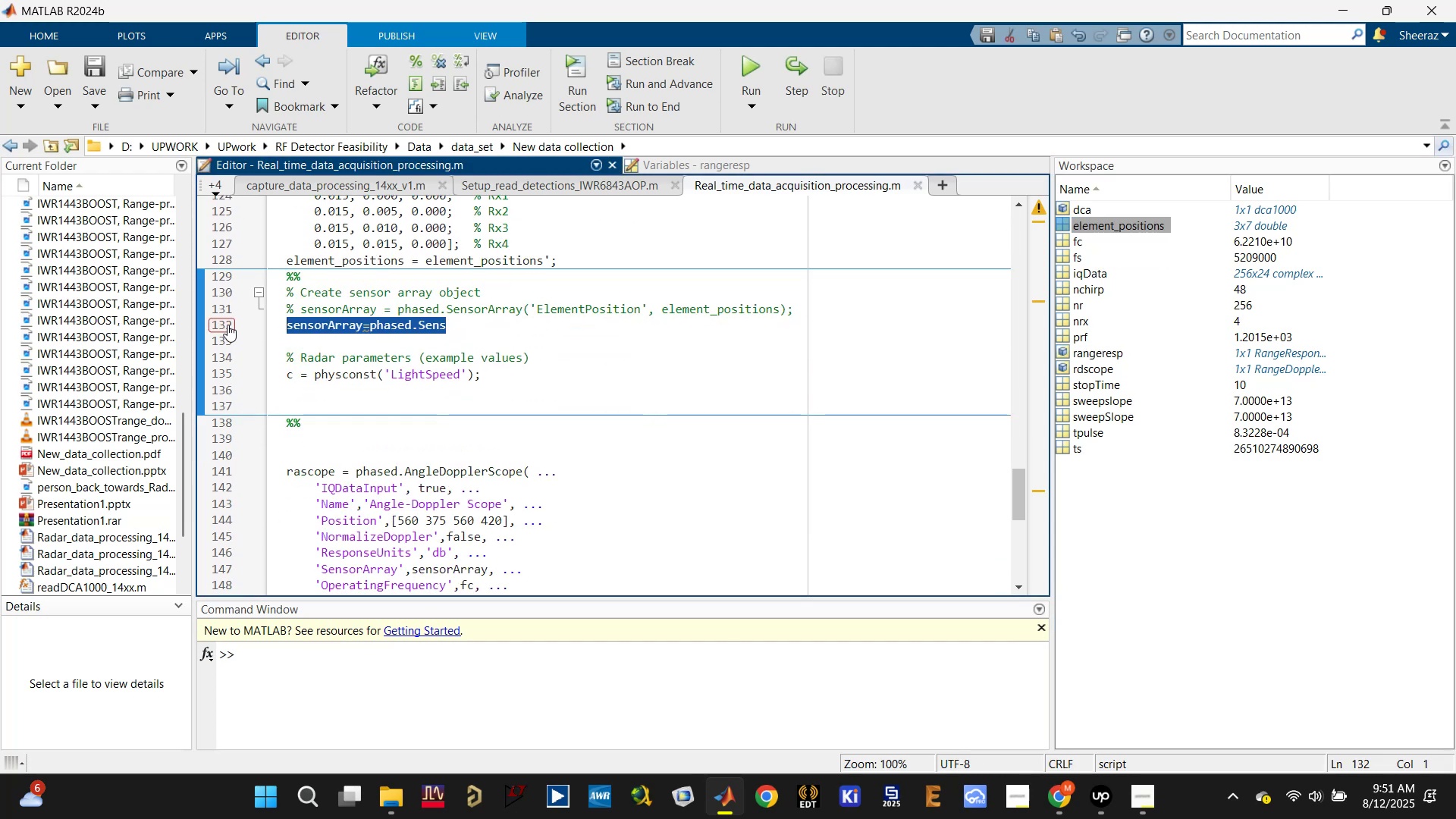 
key(Backspace)
 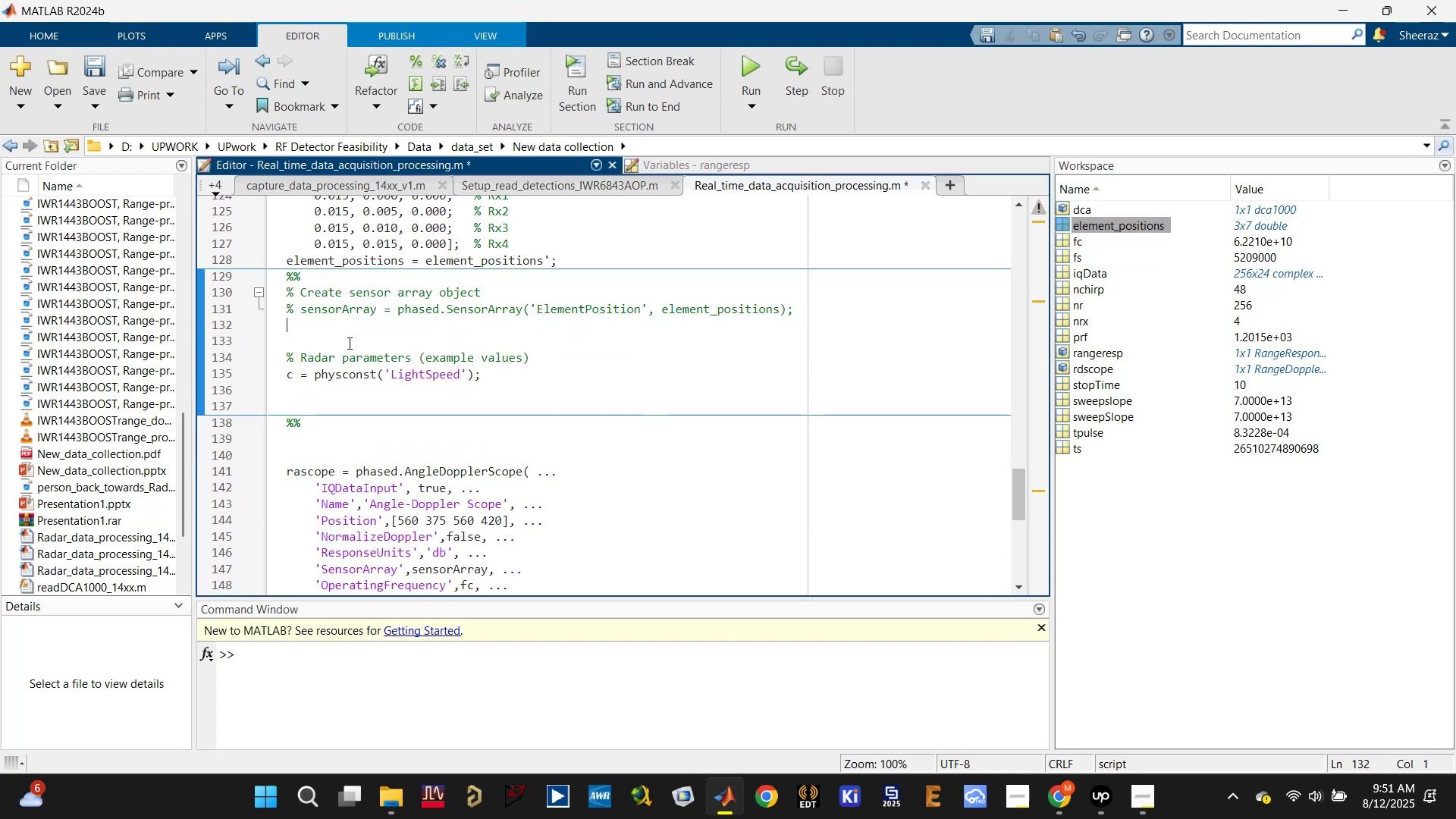 
key(Backspace)
 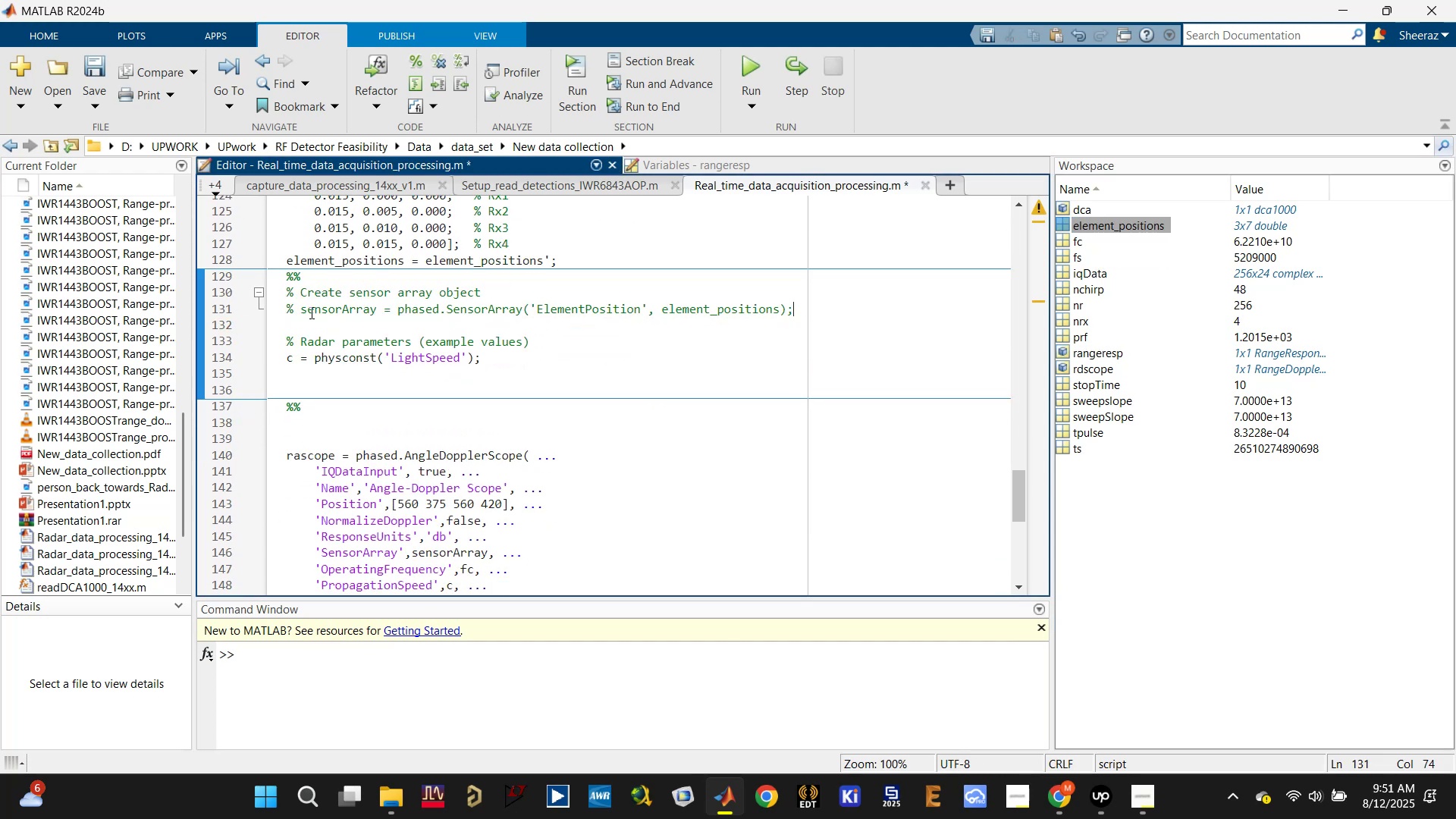 
left_click([301, 309])
 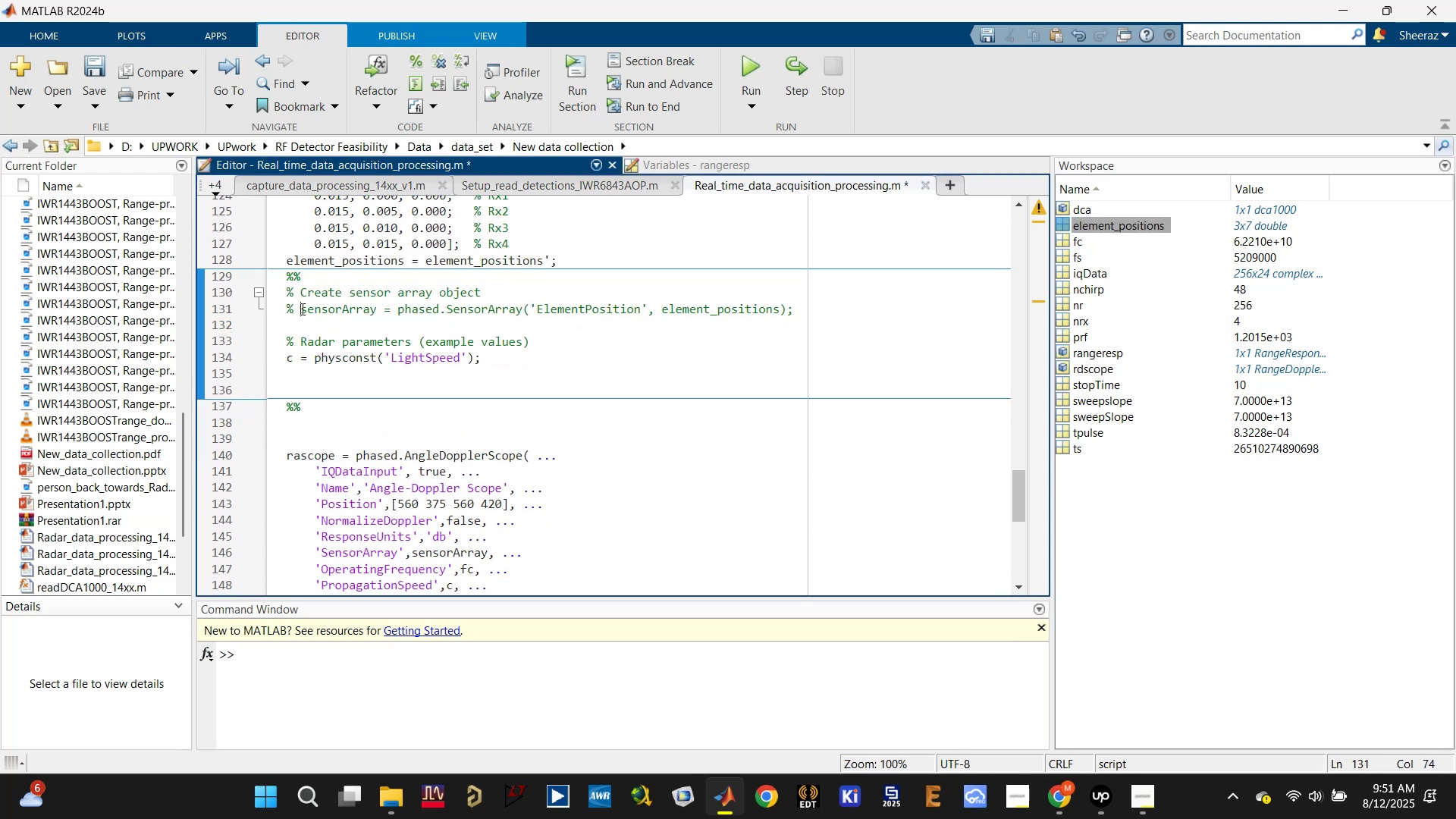 
key(Backspace)
 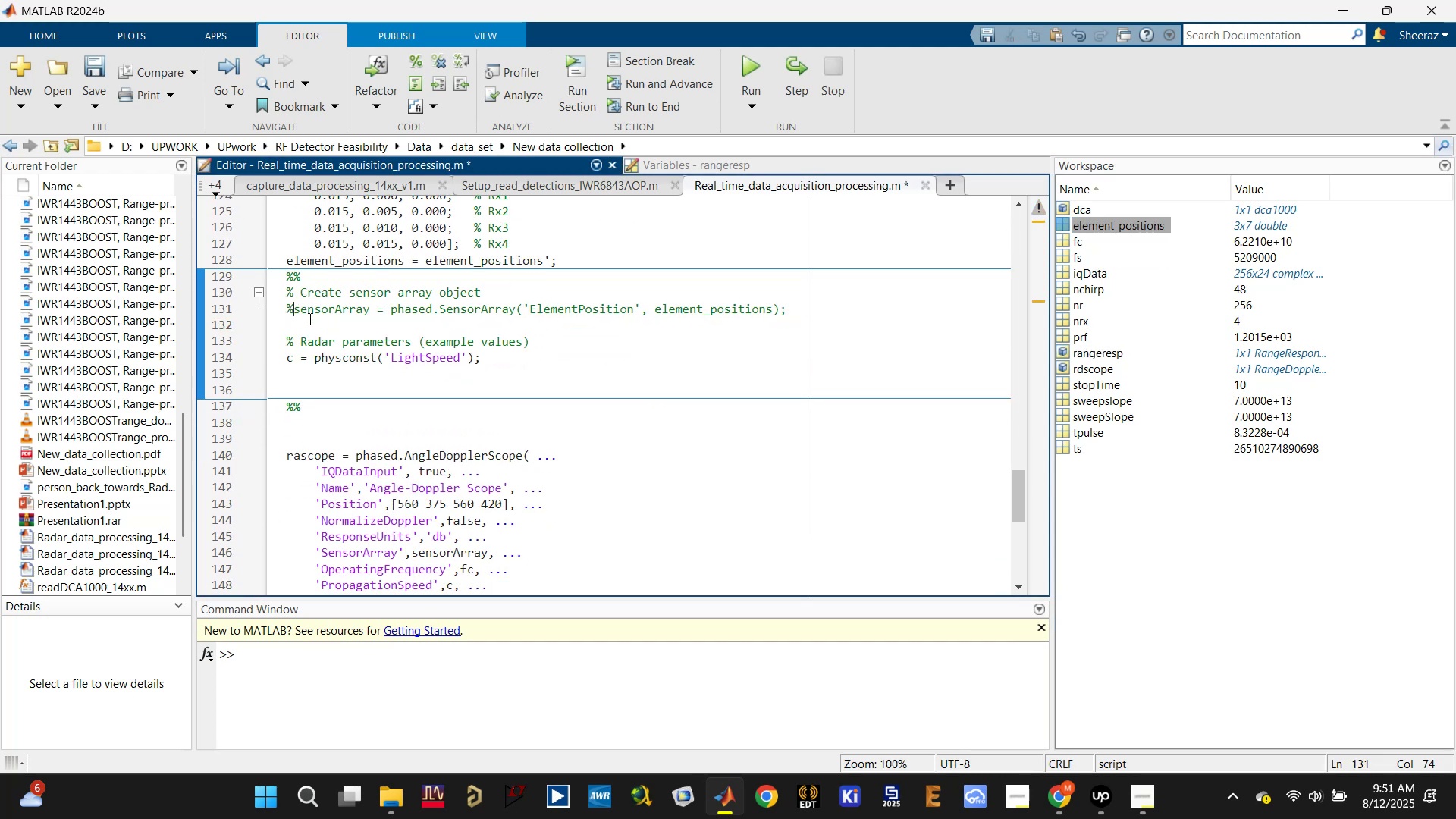 
key(Backspace)
 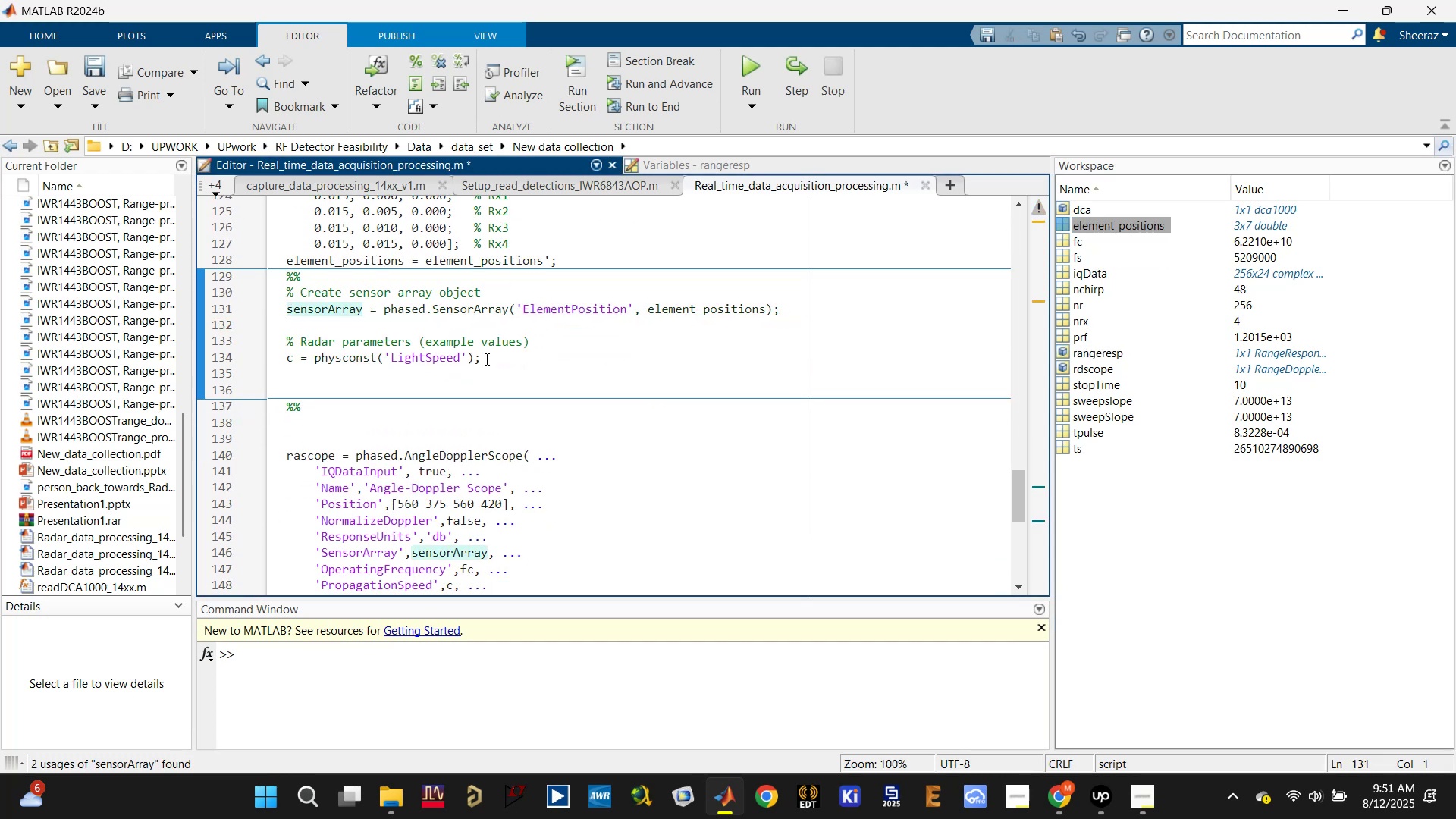 
left_click([693, 362])
 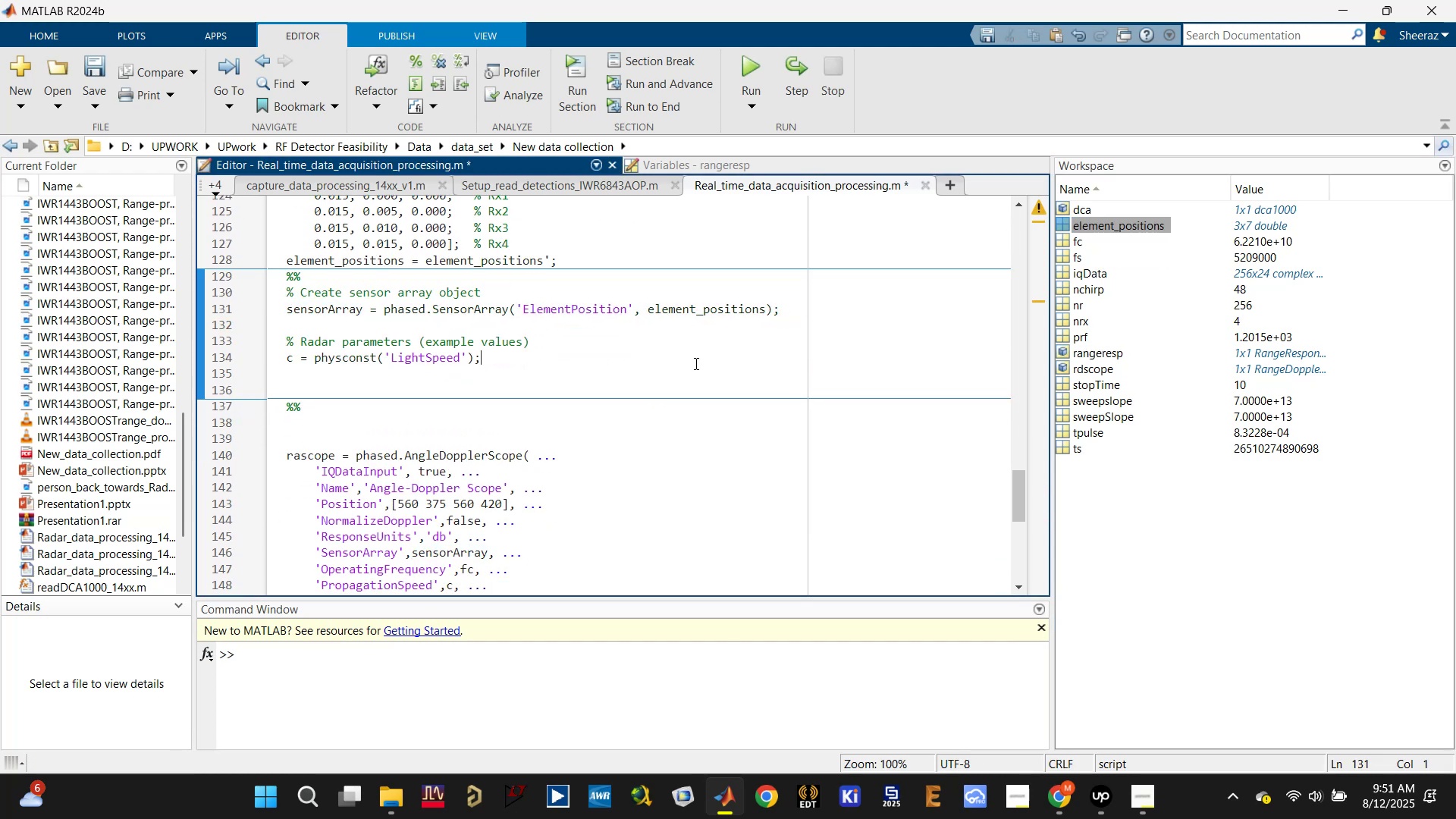 
scroll: coordinate [693, 366], scroll_direction: up, amount: 1.0
 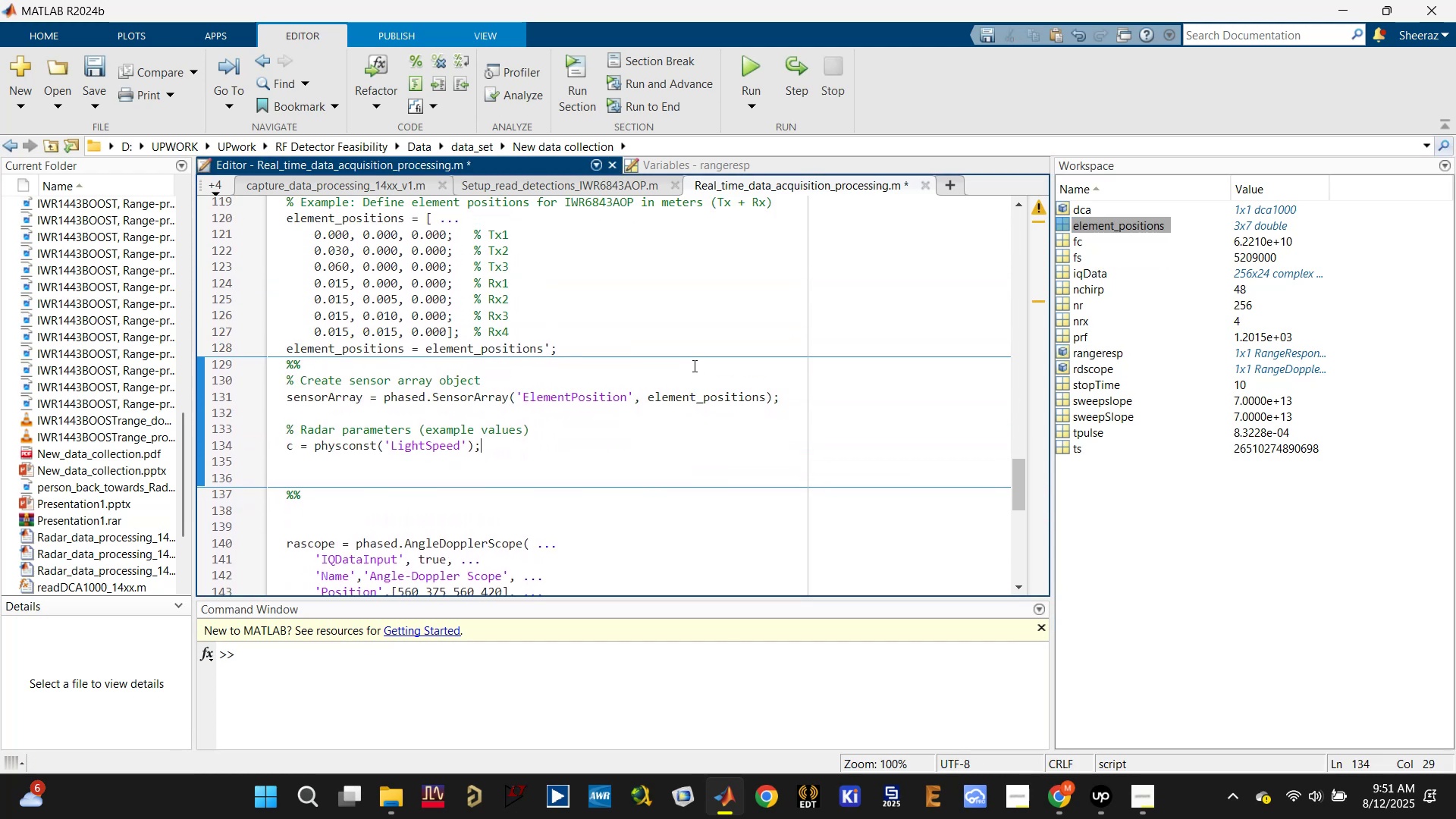 
key(Control+S)
 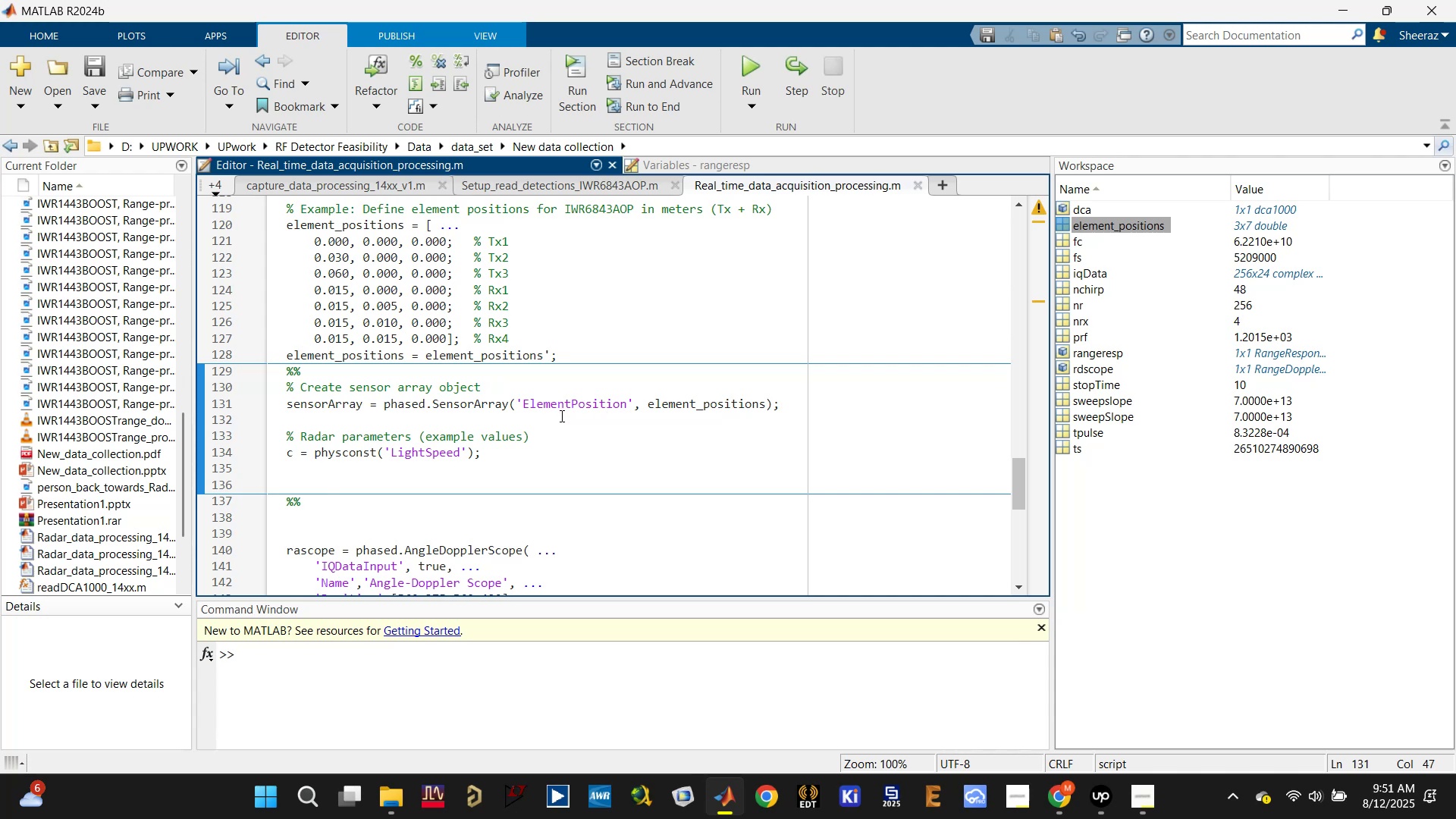 
left_click([564, 427])
 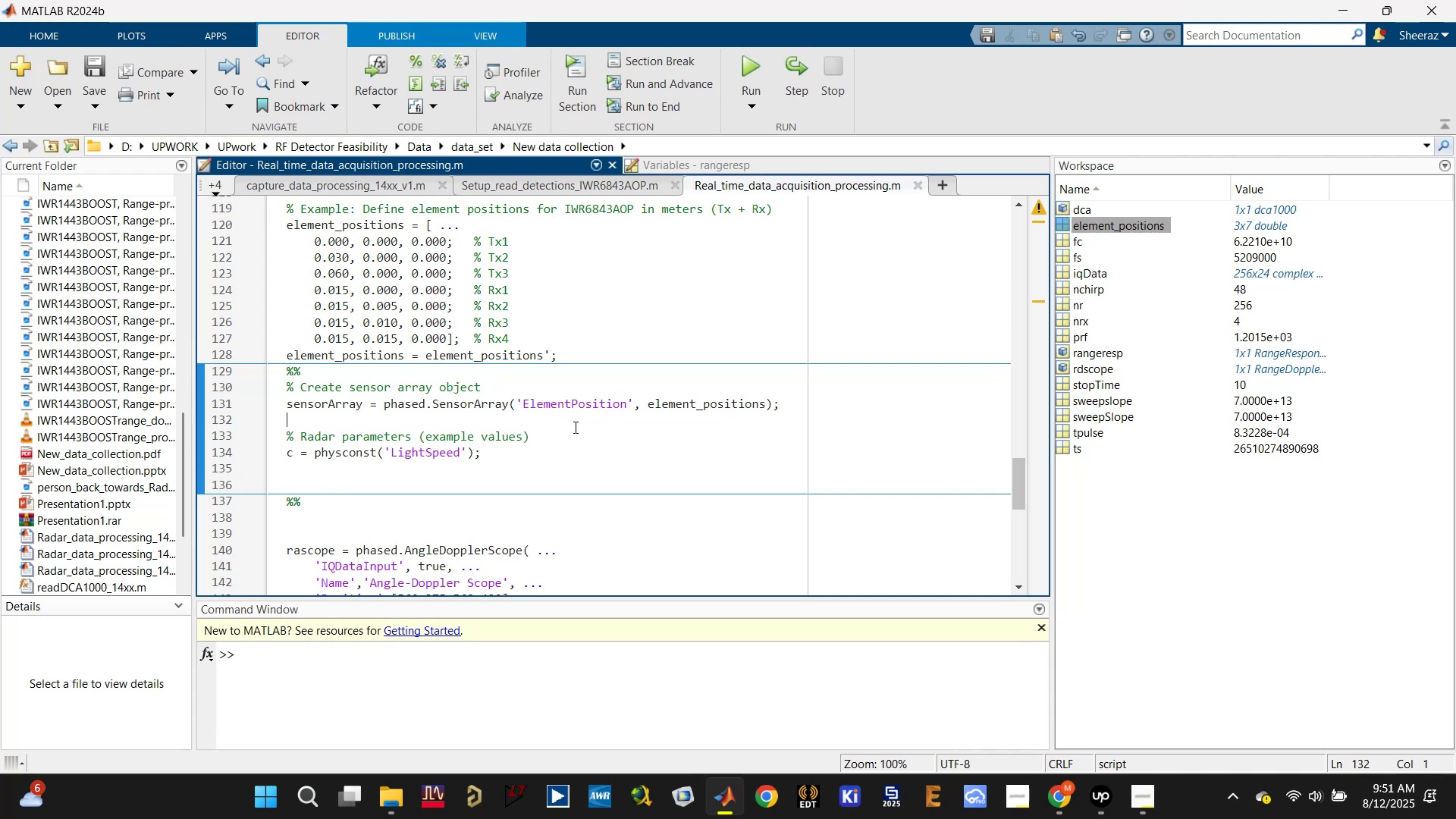 
type(%%)
 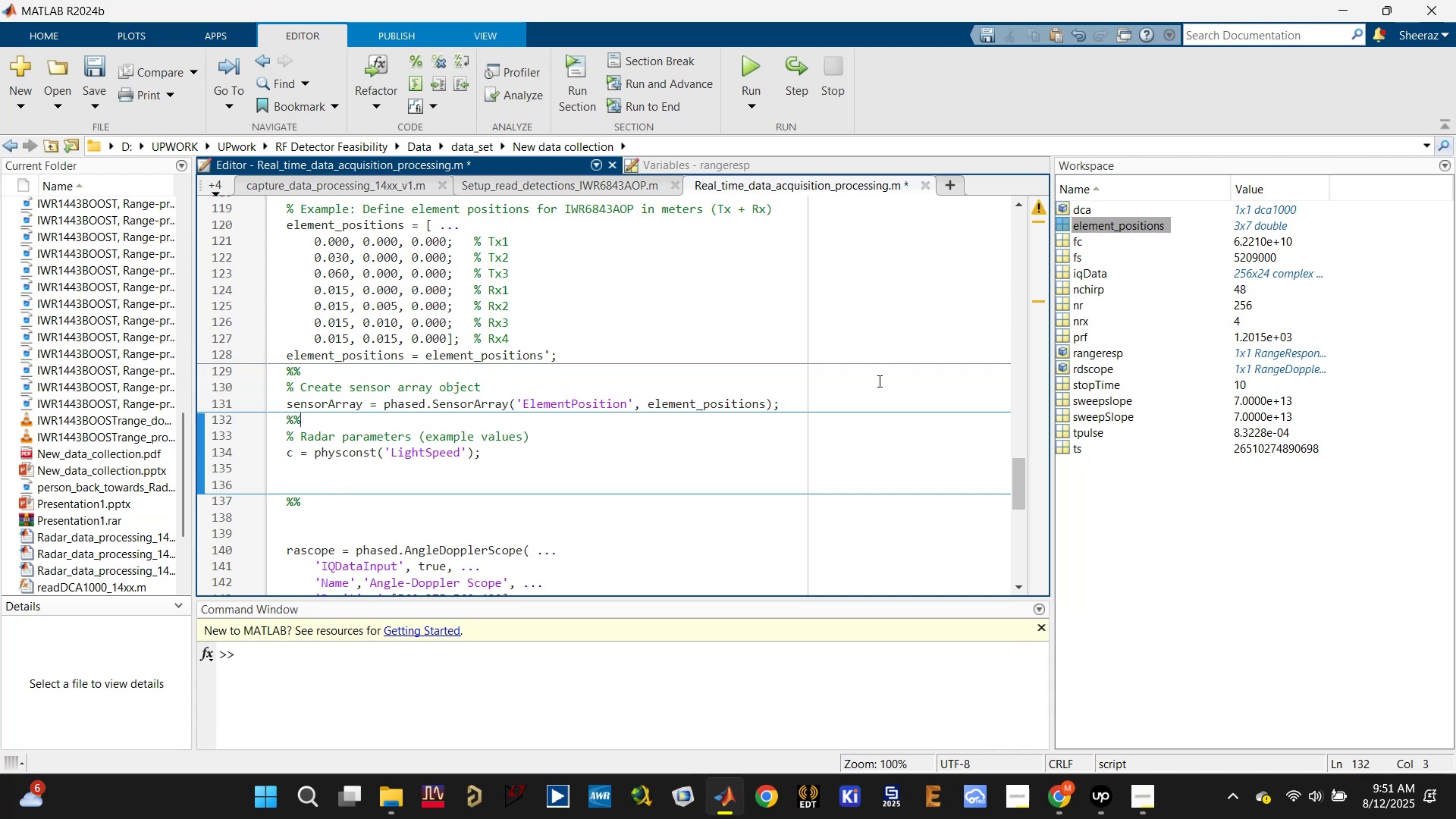 
left_click([873, 383])
 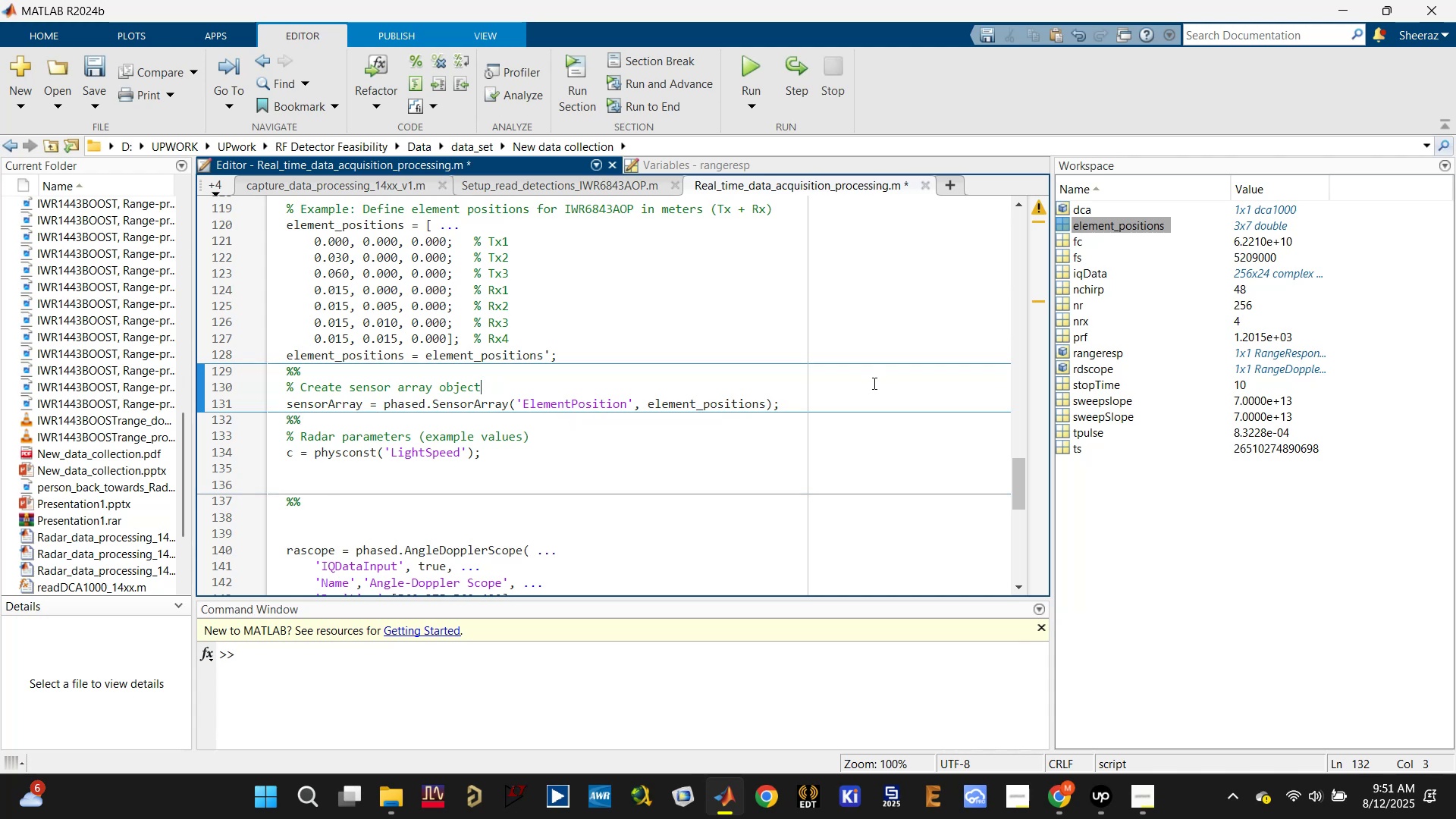 
key(Control+Enter)
 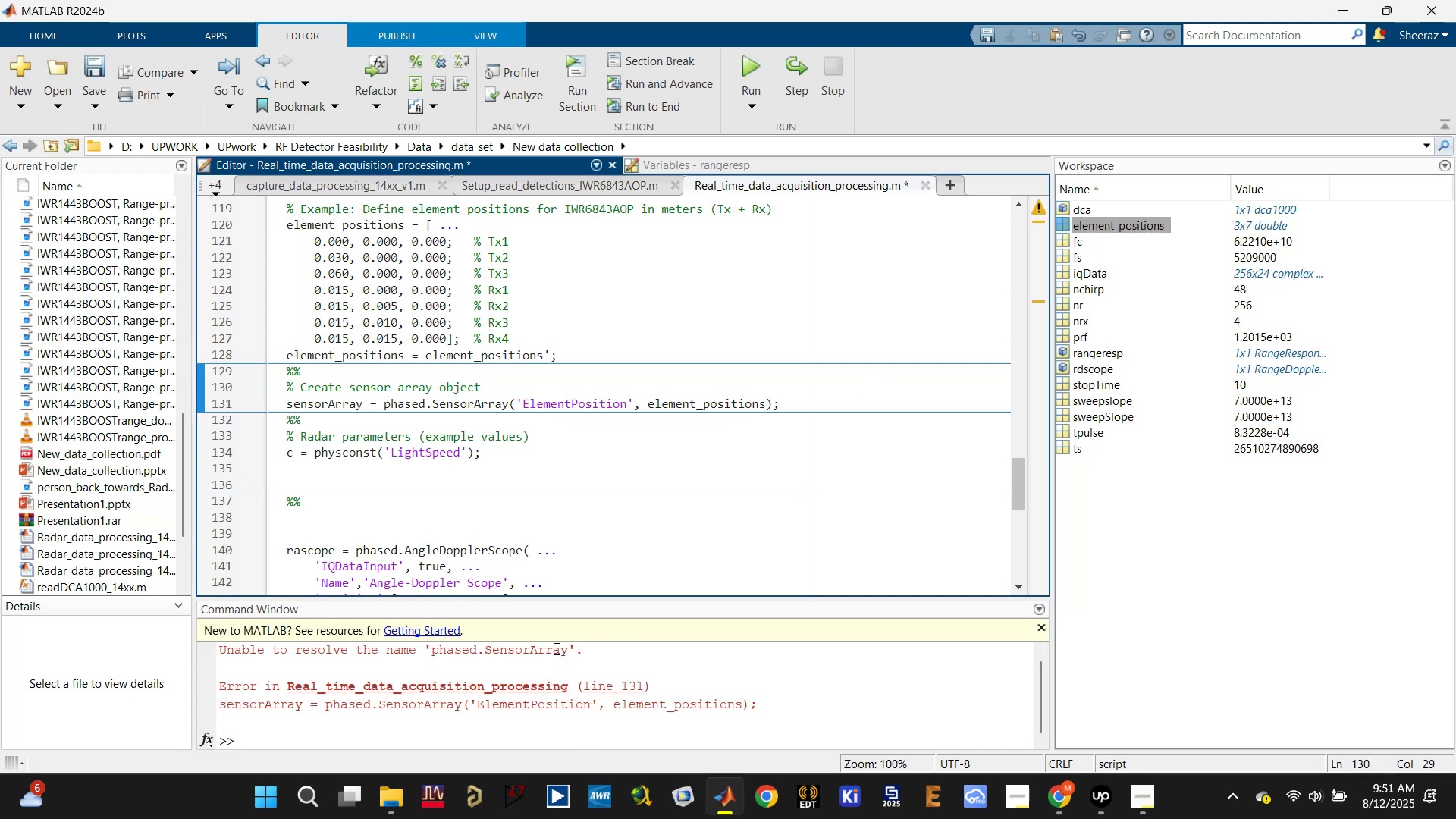 
left_click([373, 720])
 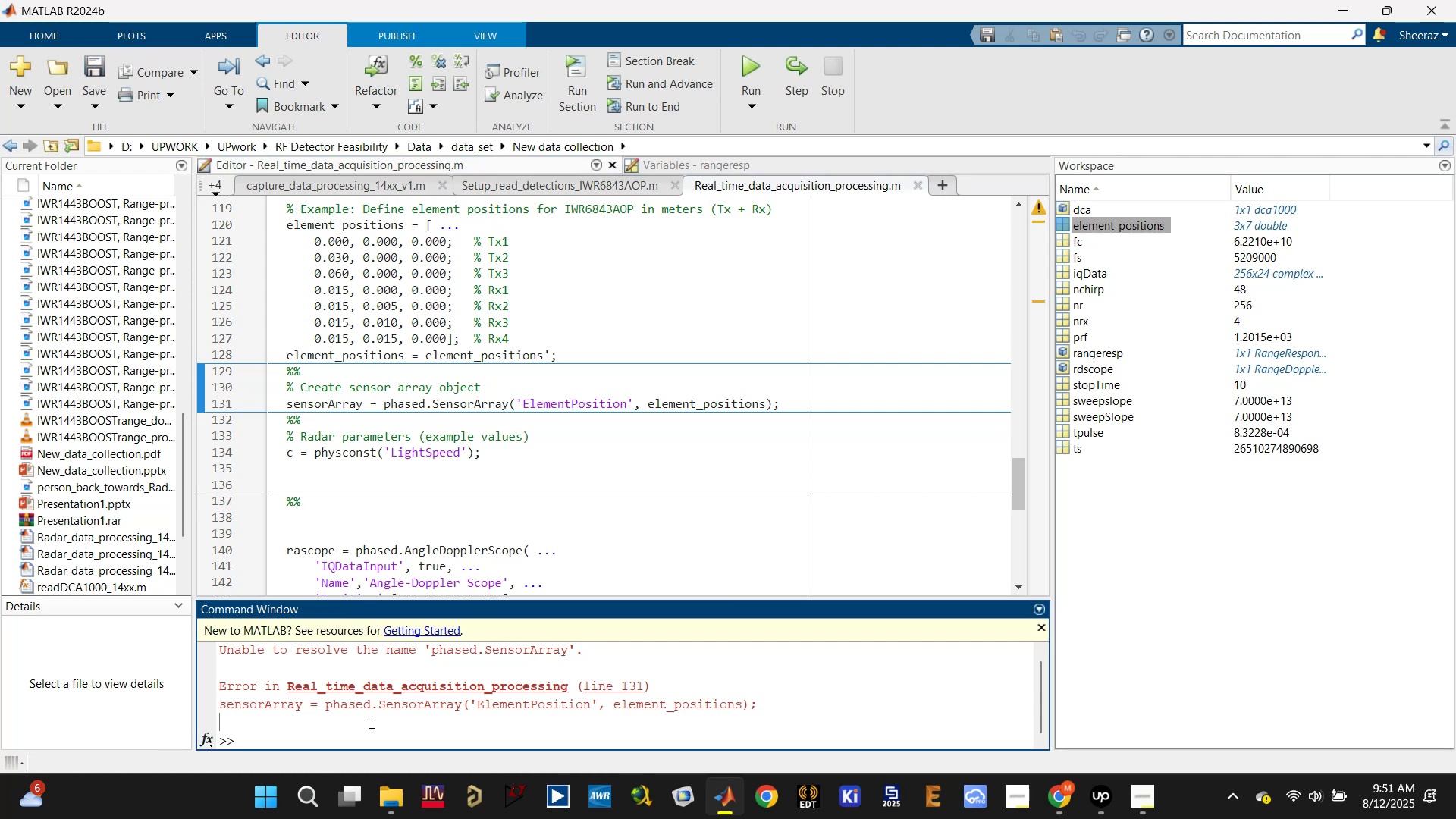 
type(clc)
 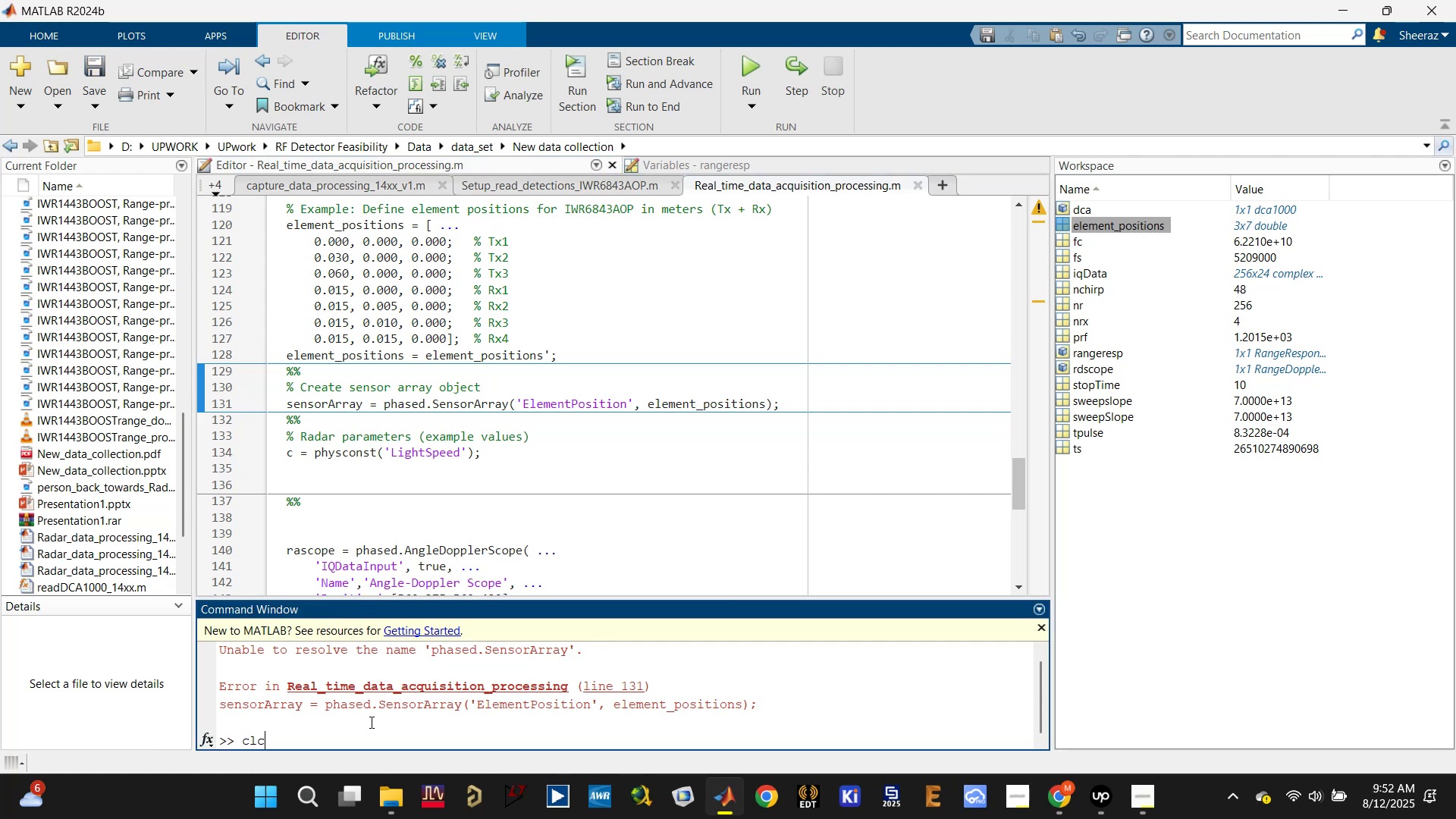 
key(Enter)
 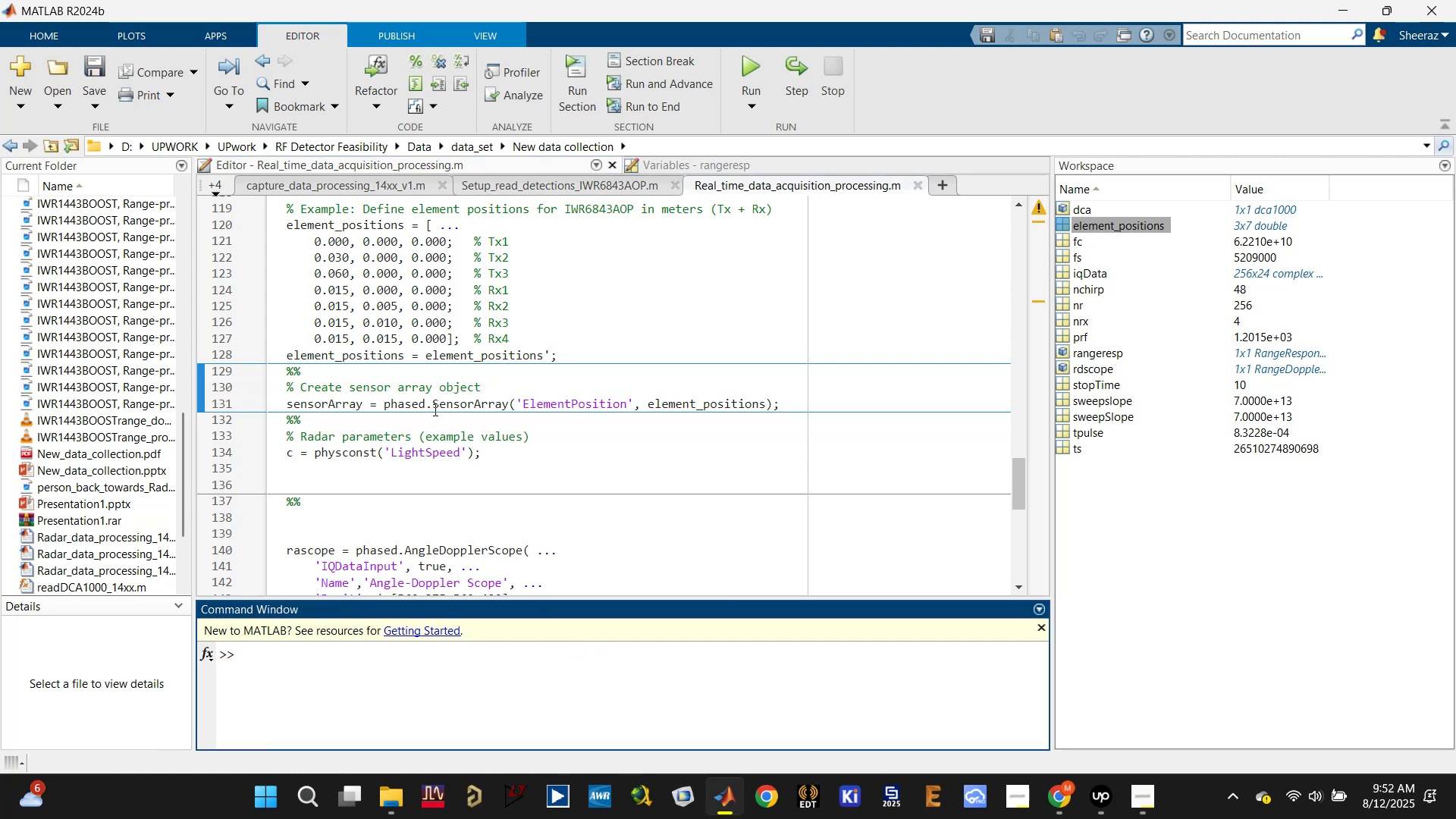 
left_click_drag(start_coordinate=[431, 403], to_coordinate=[507, 404])
 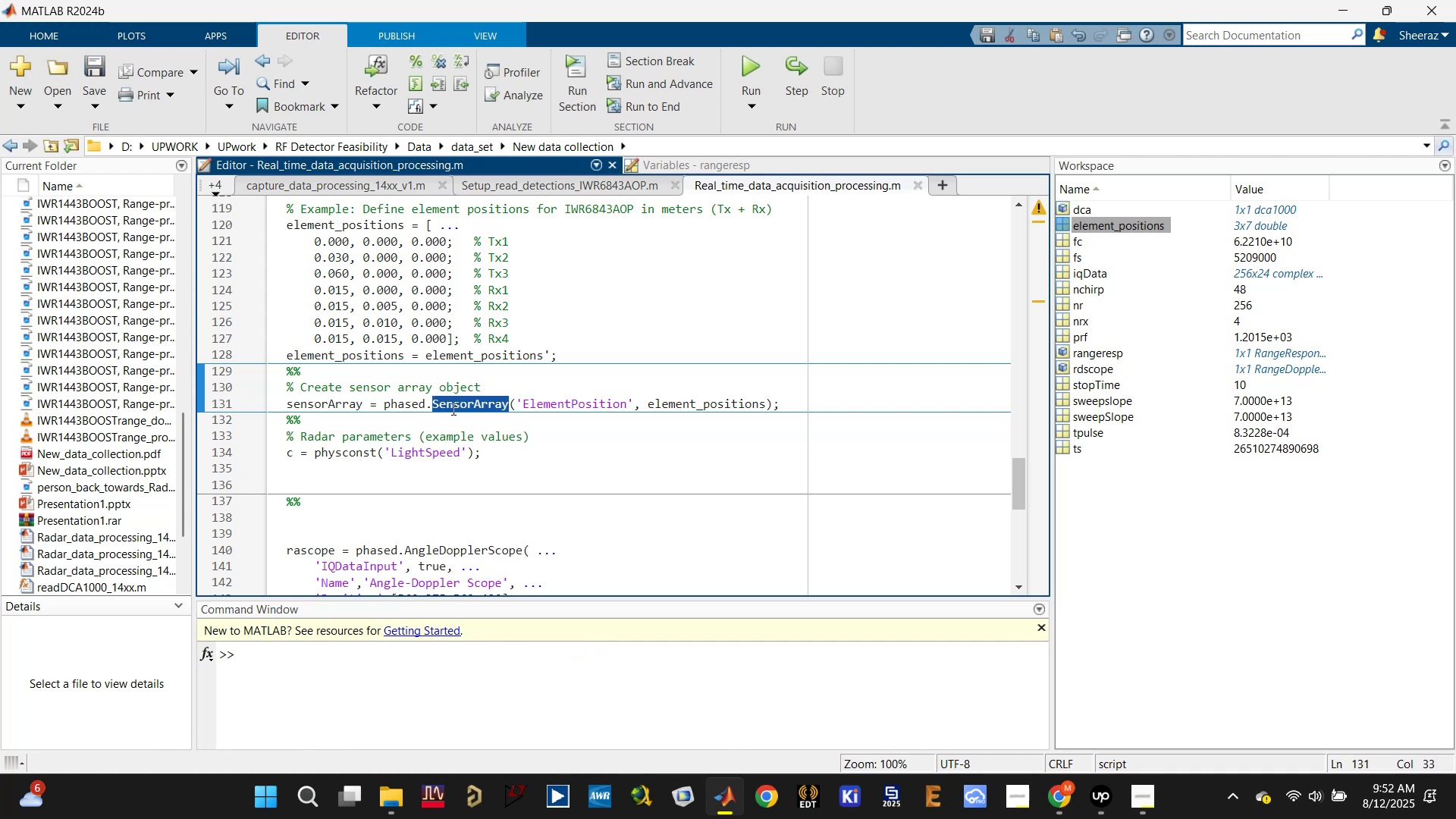 
left_click([403, 403])
 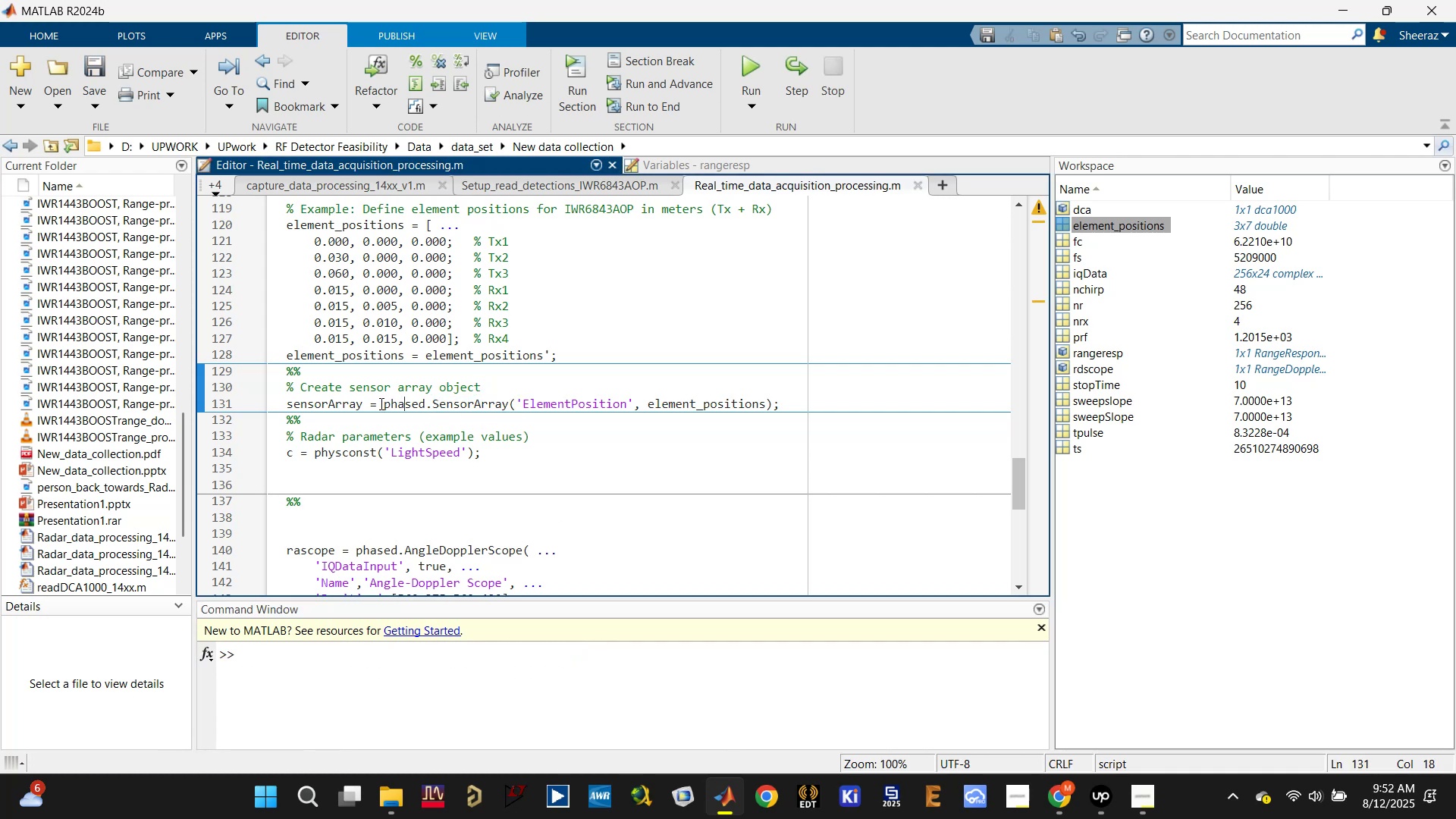 
left_click_drag(start_coordinate=[380, 403], to_coordinate=[507, 403])
 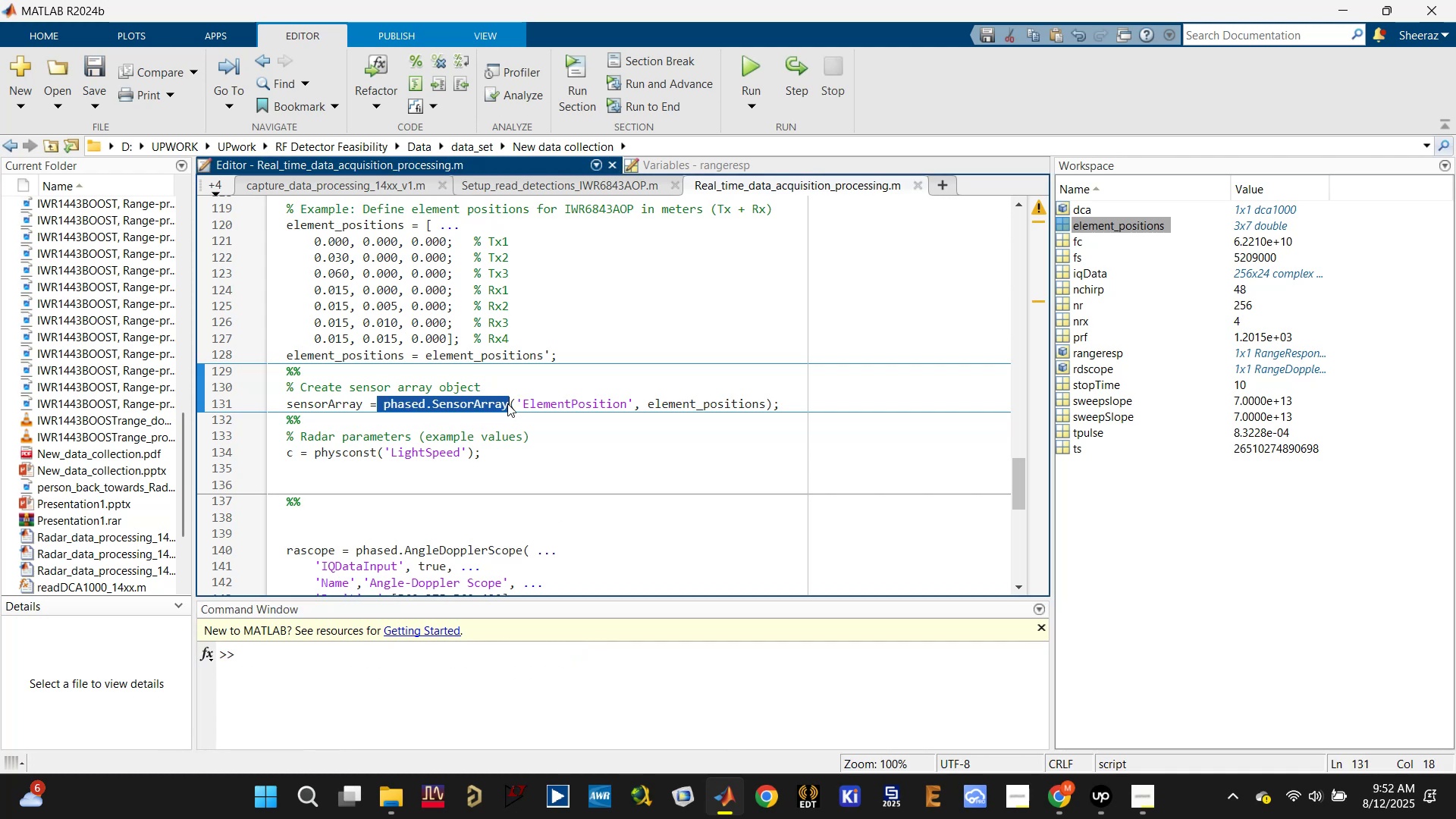 
key(Control+C)
 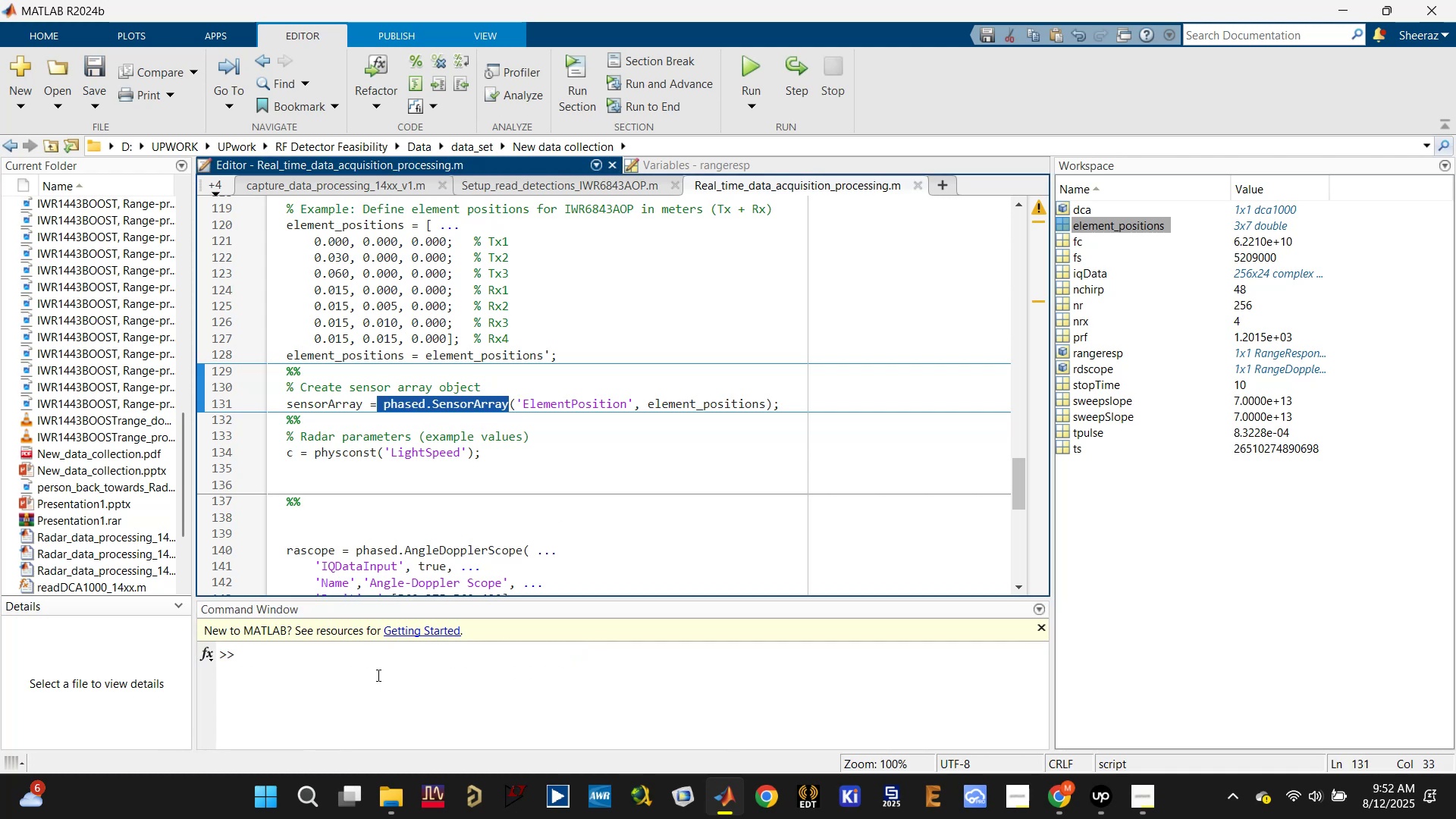 
left_click([377, 673])
 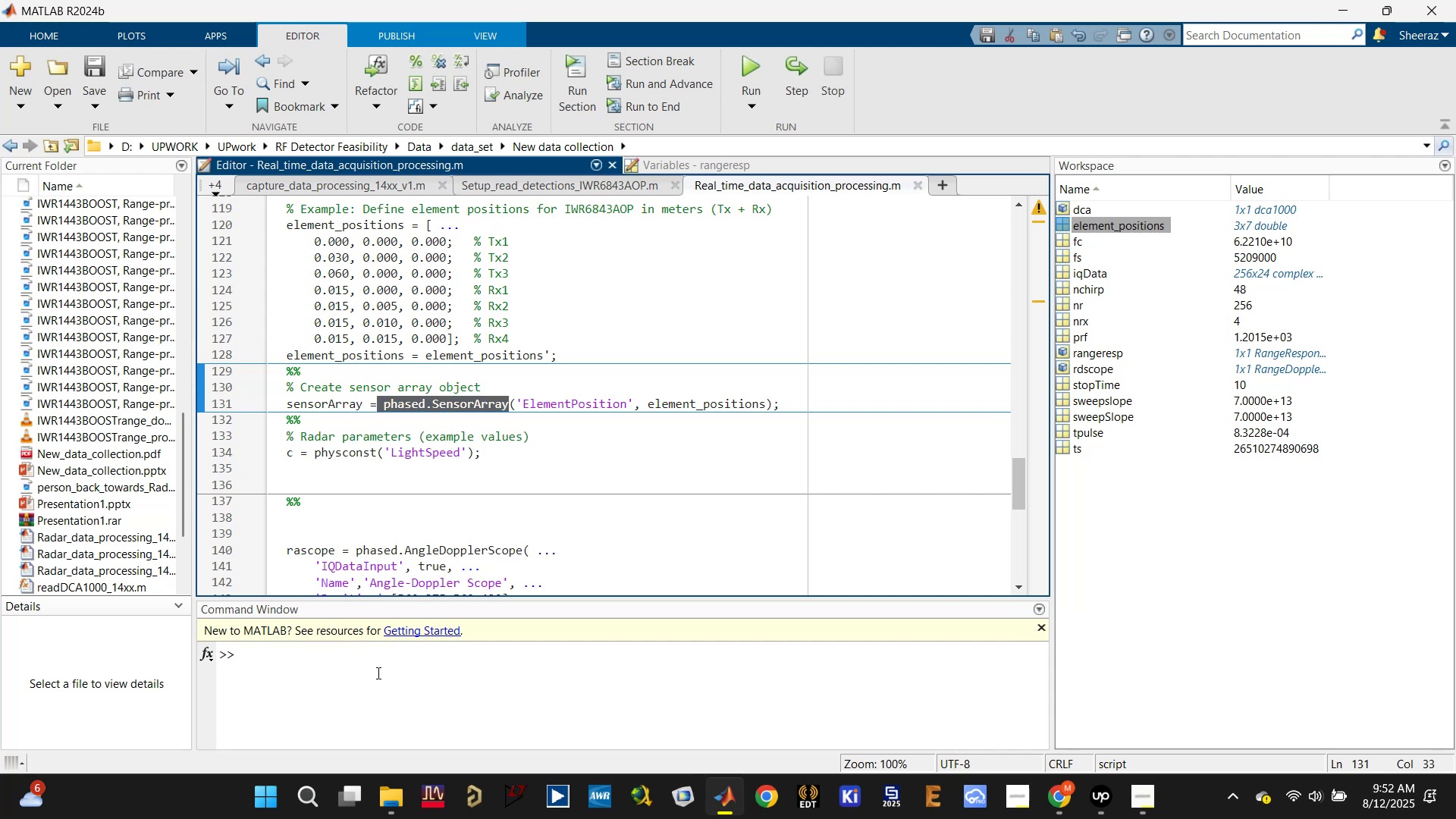 
key(Control+V)
 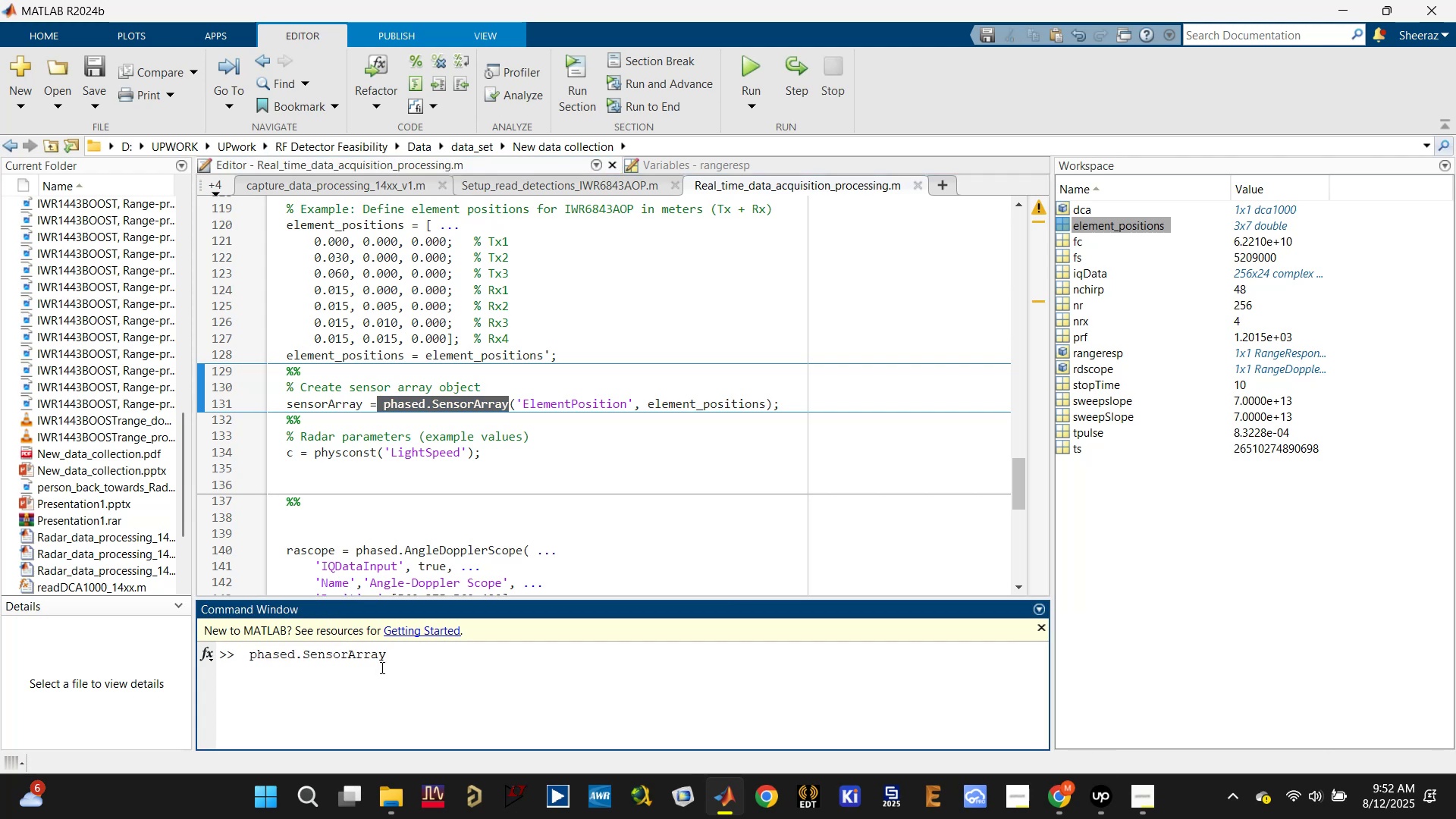 
key(BracketRight)
 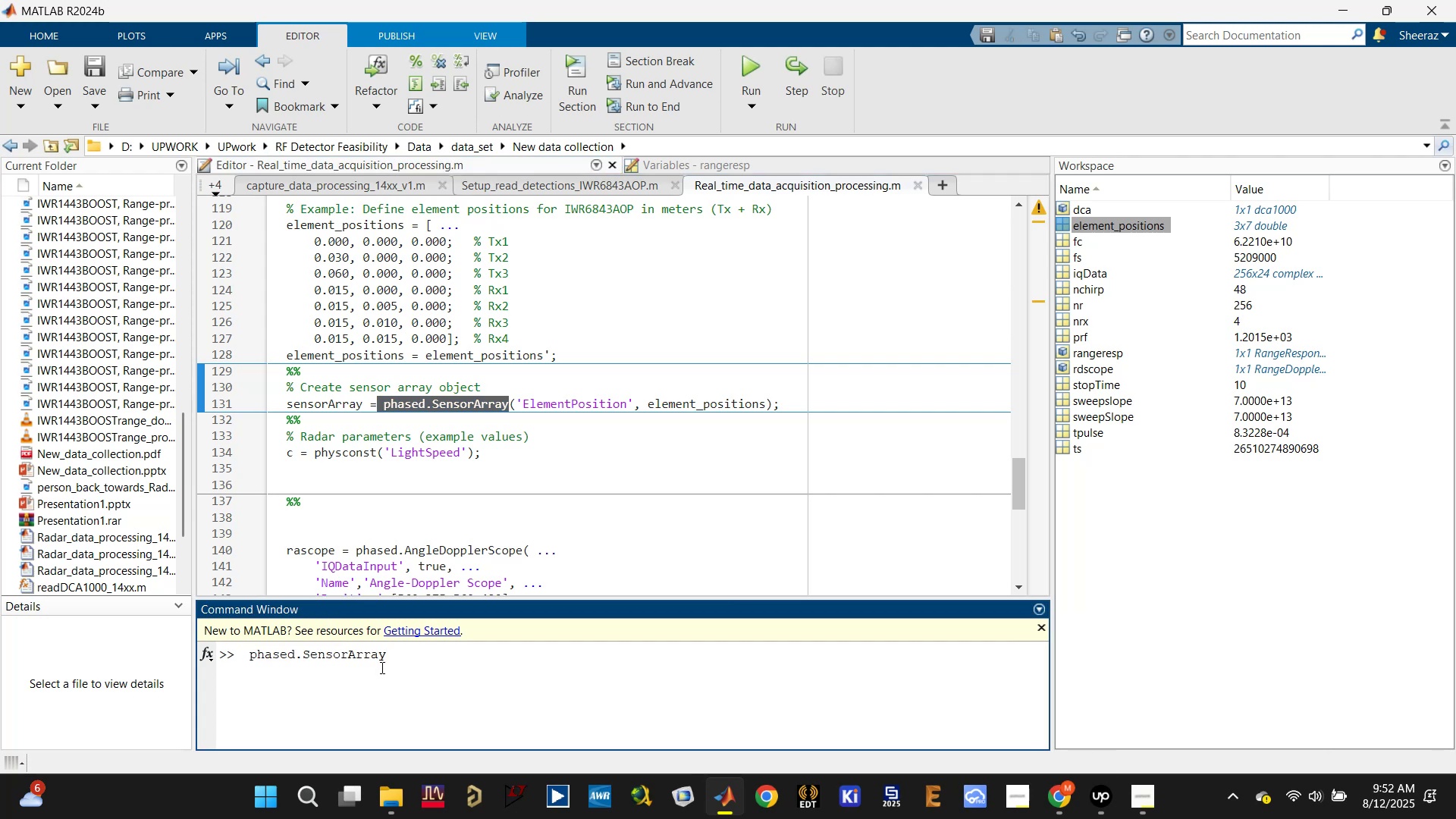 
key(Enter)
 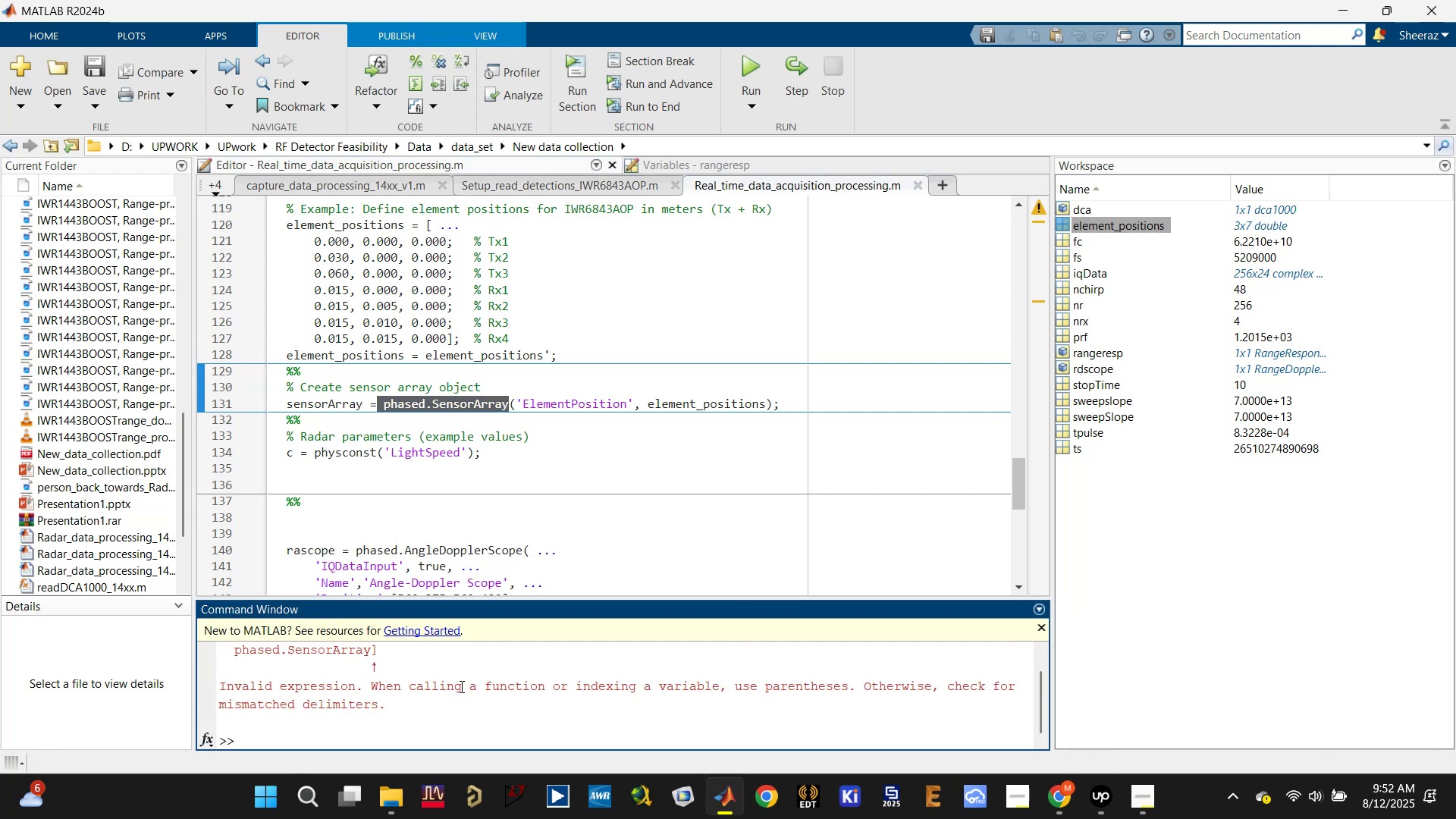 
scroll: coordinate [463, 689], scroll_direction: up, amount: 1.0
 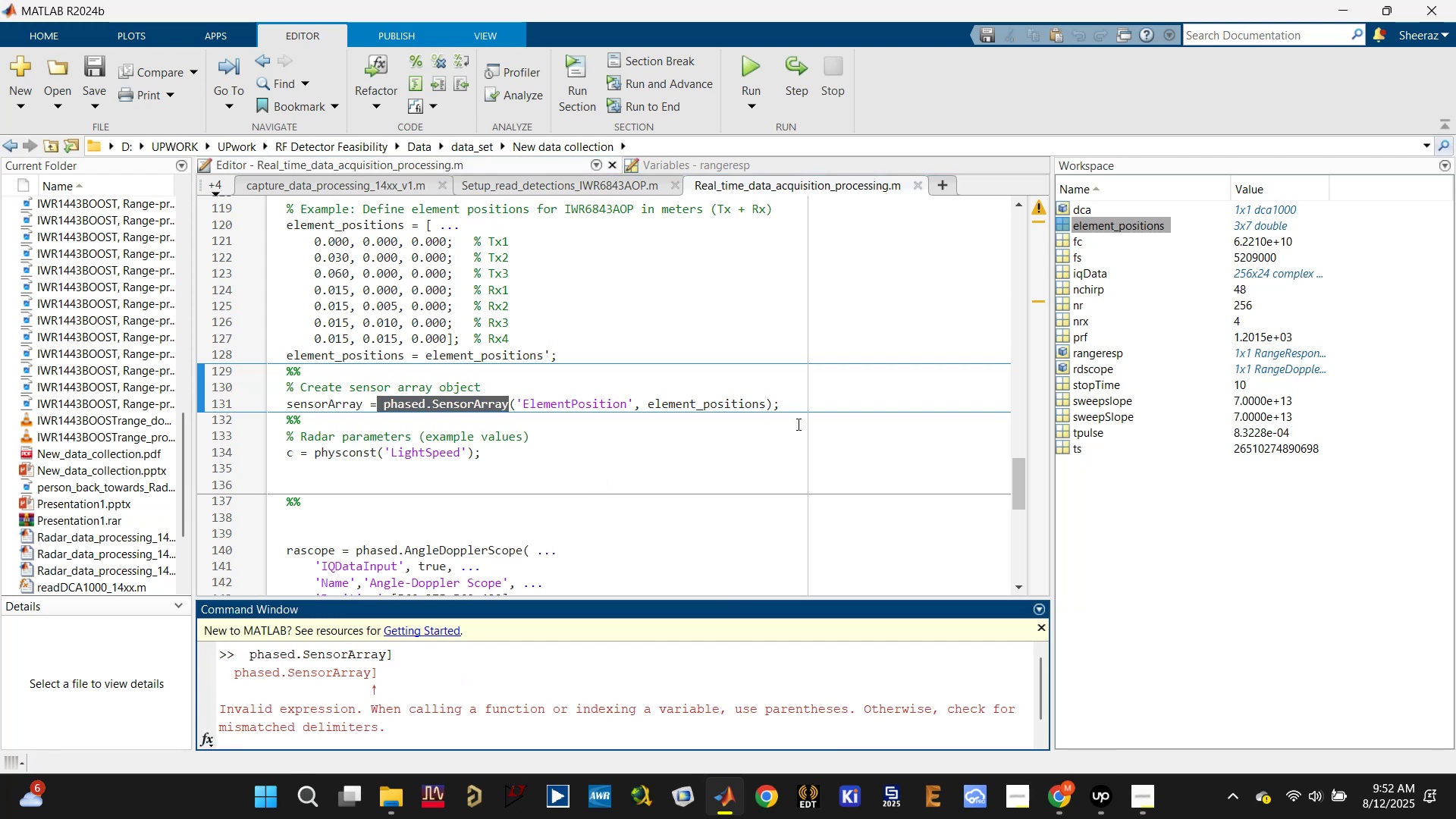 
left_click_drag(start_coordinate=[774, 403], to_coordinate=[383, 403])
 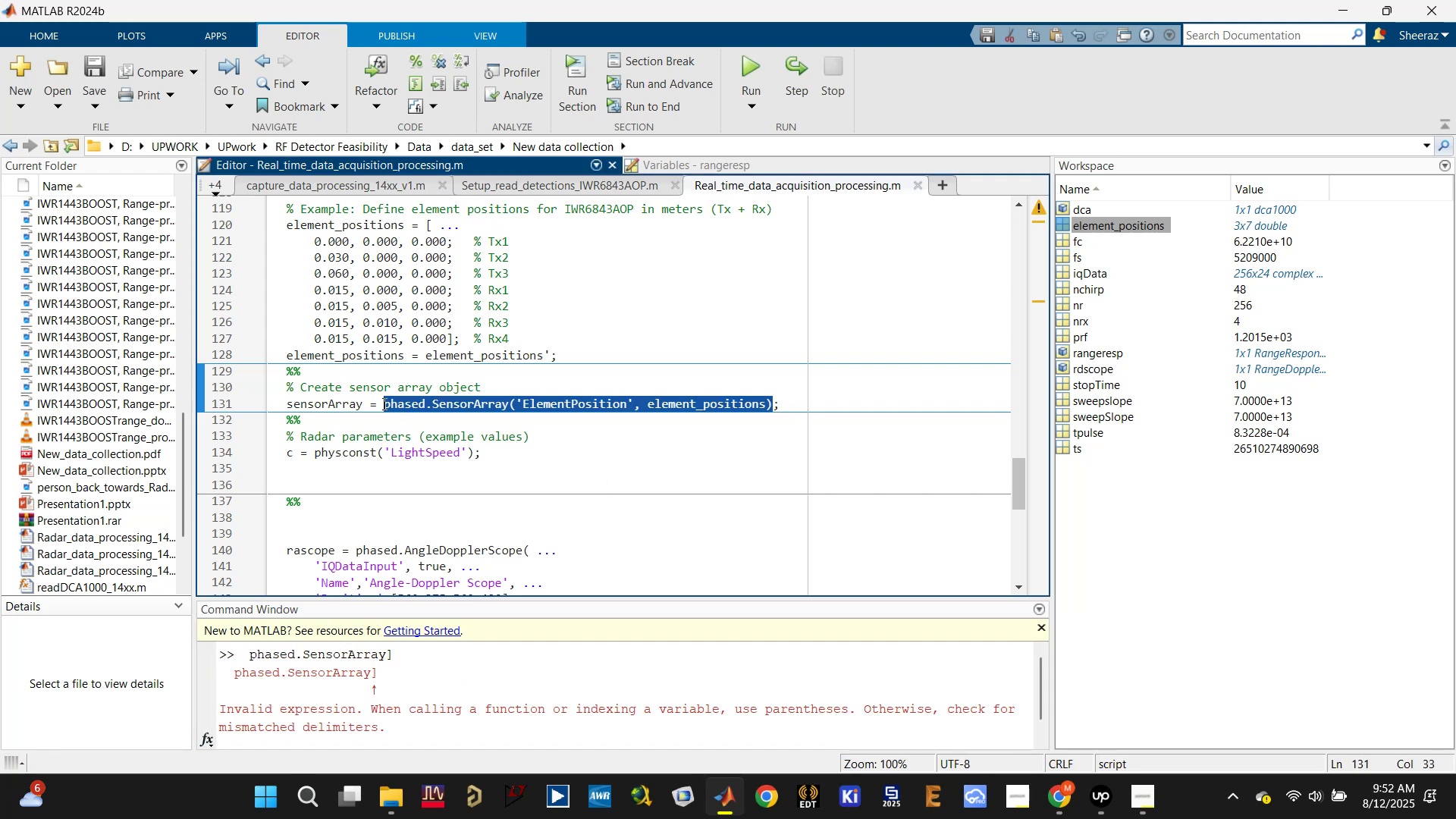 
key(Control+ControlLeft)
 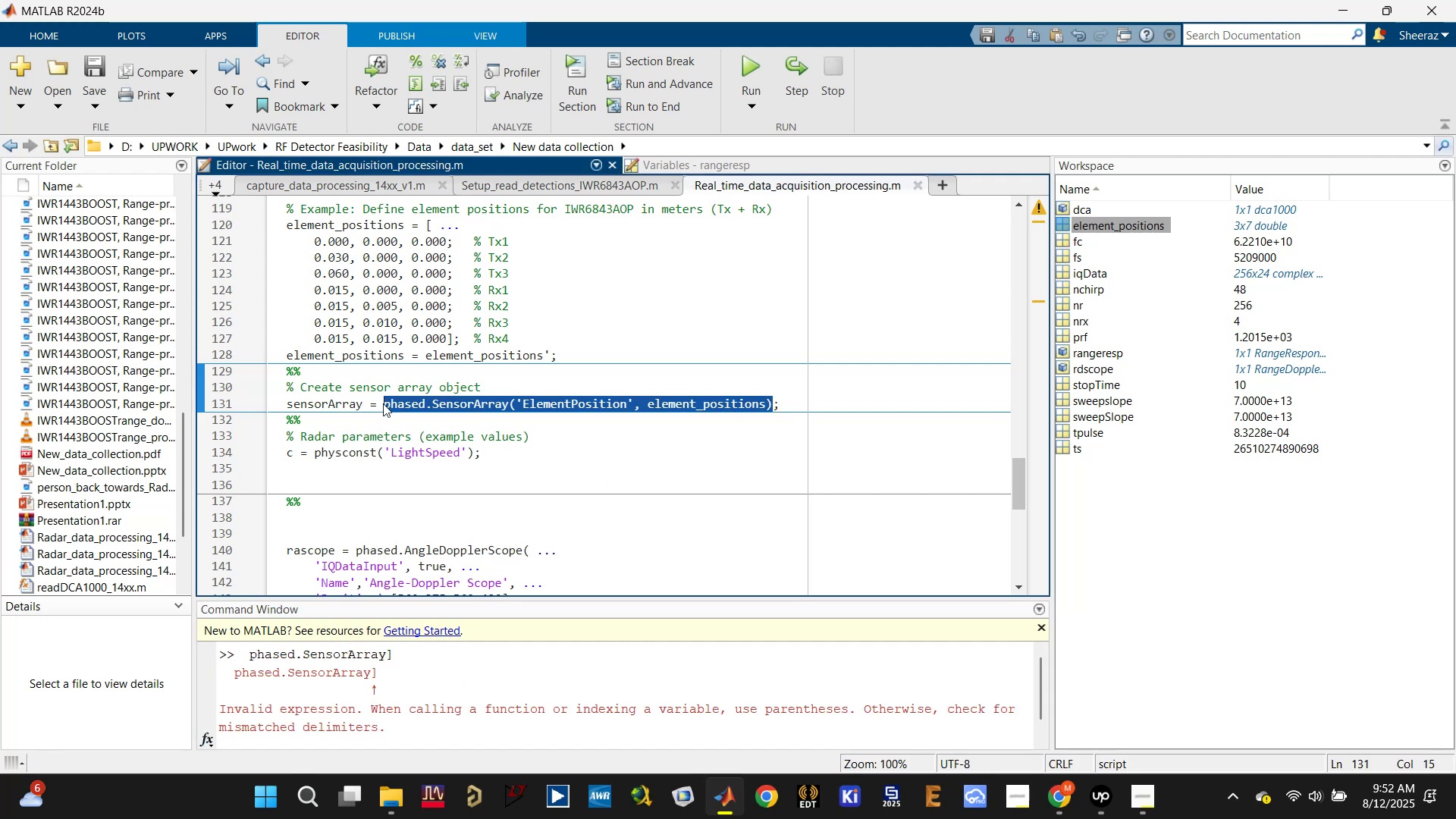 
key(Control+C)
 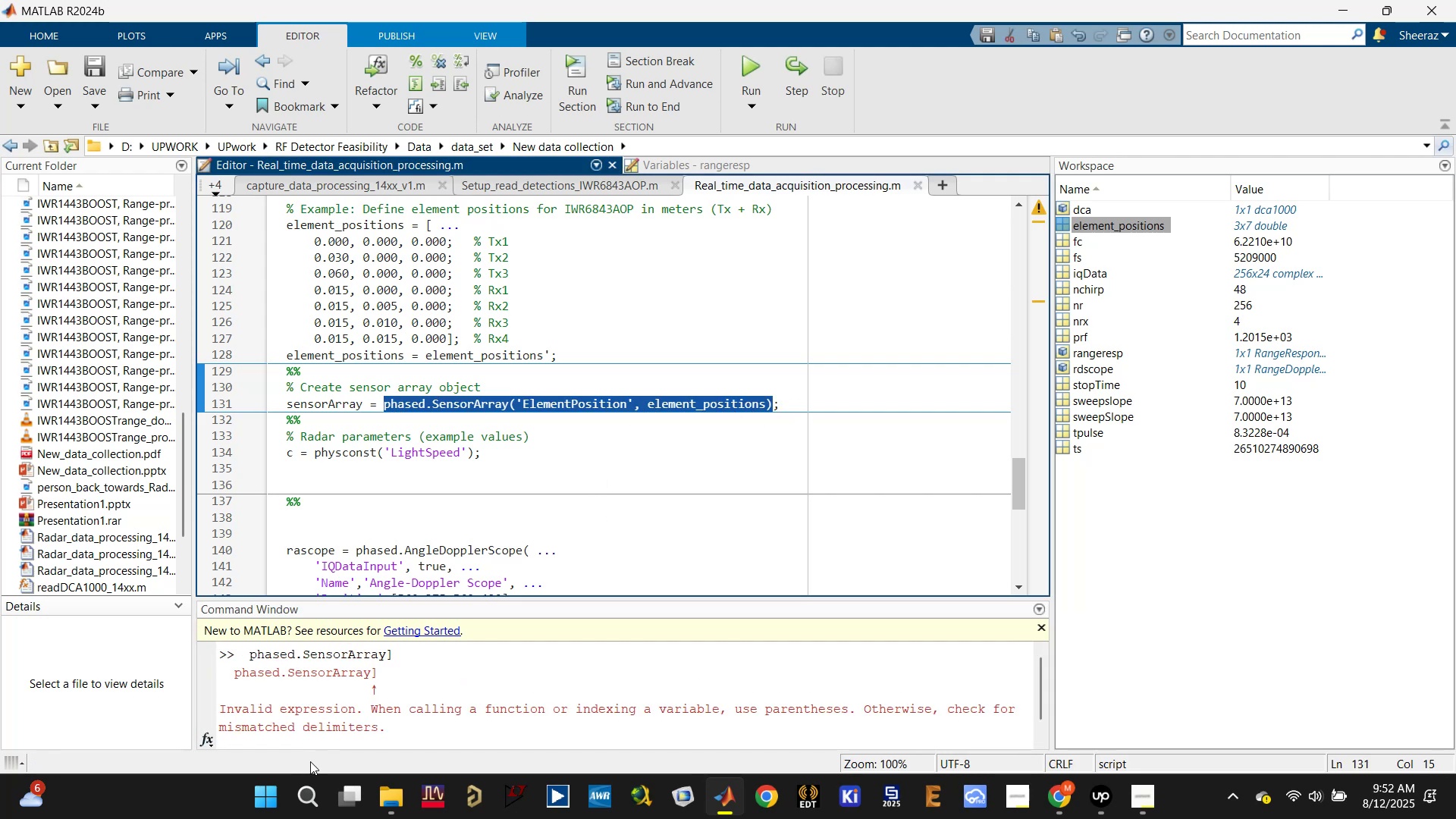 
scroll: coordinate [325, 737], scroll_direction: down, amount: 3.0
 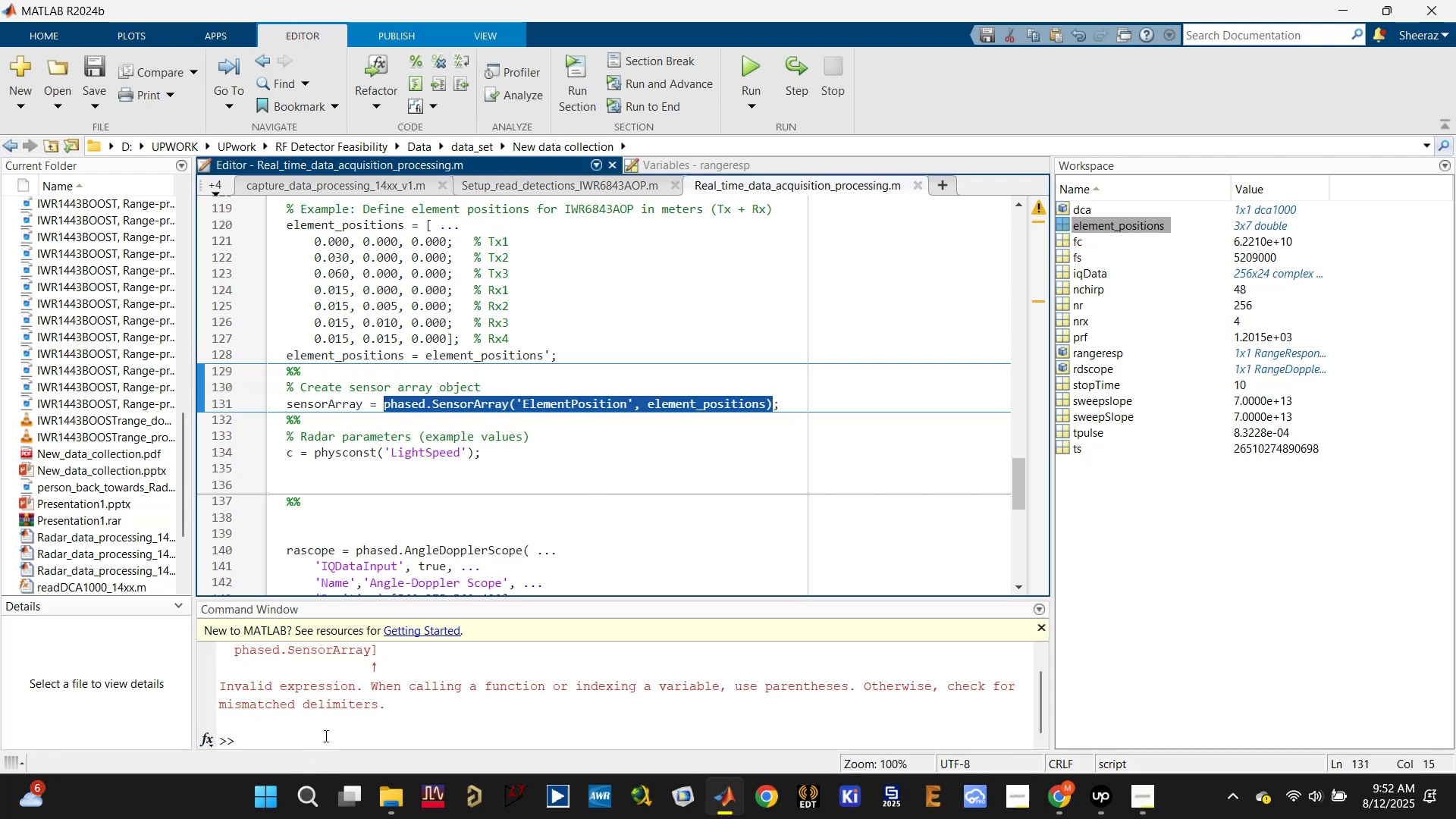 
left_click([324, 734])
 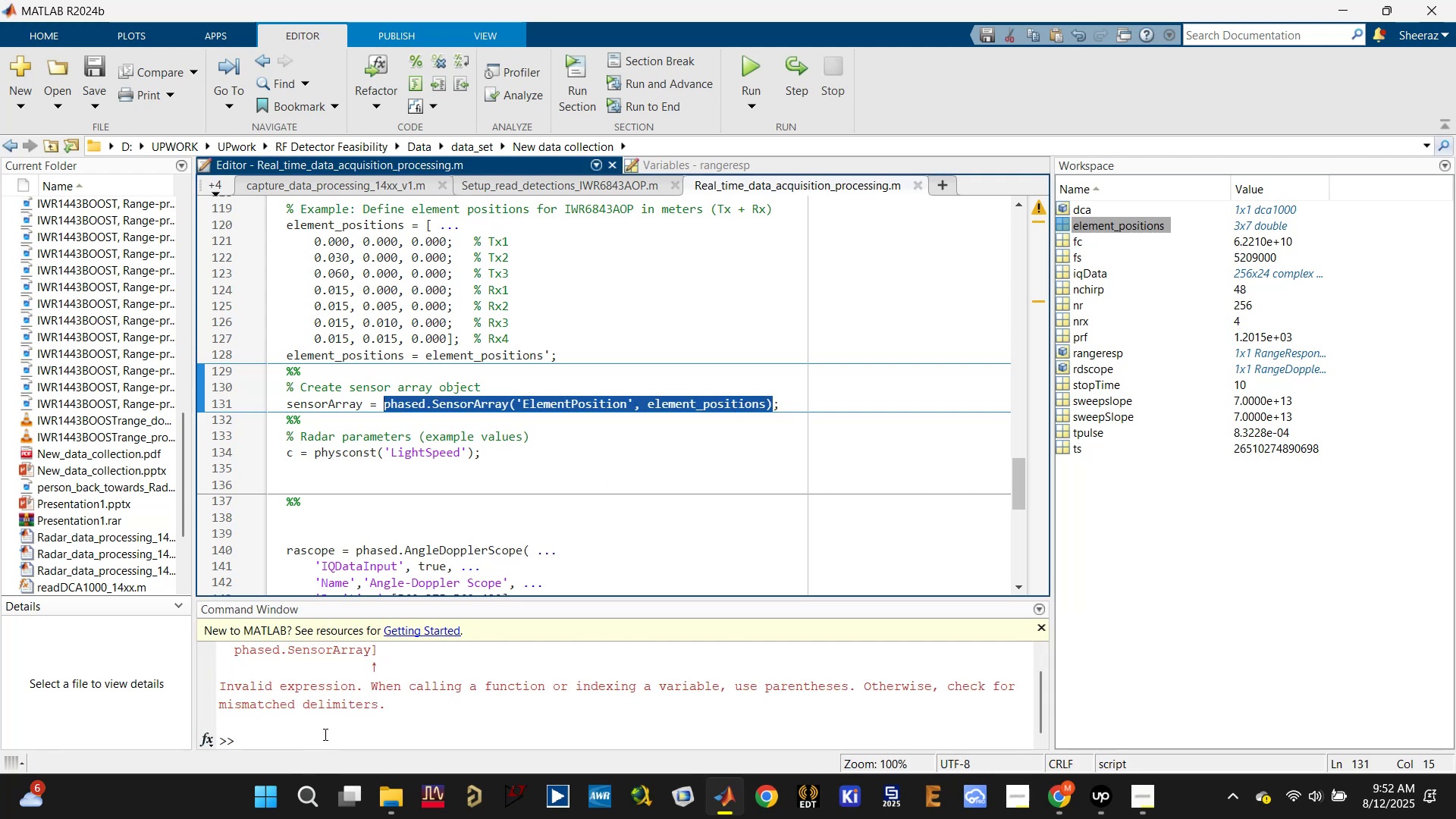 
key(Control+ControlLeft)
 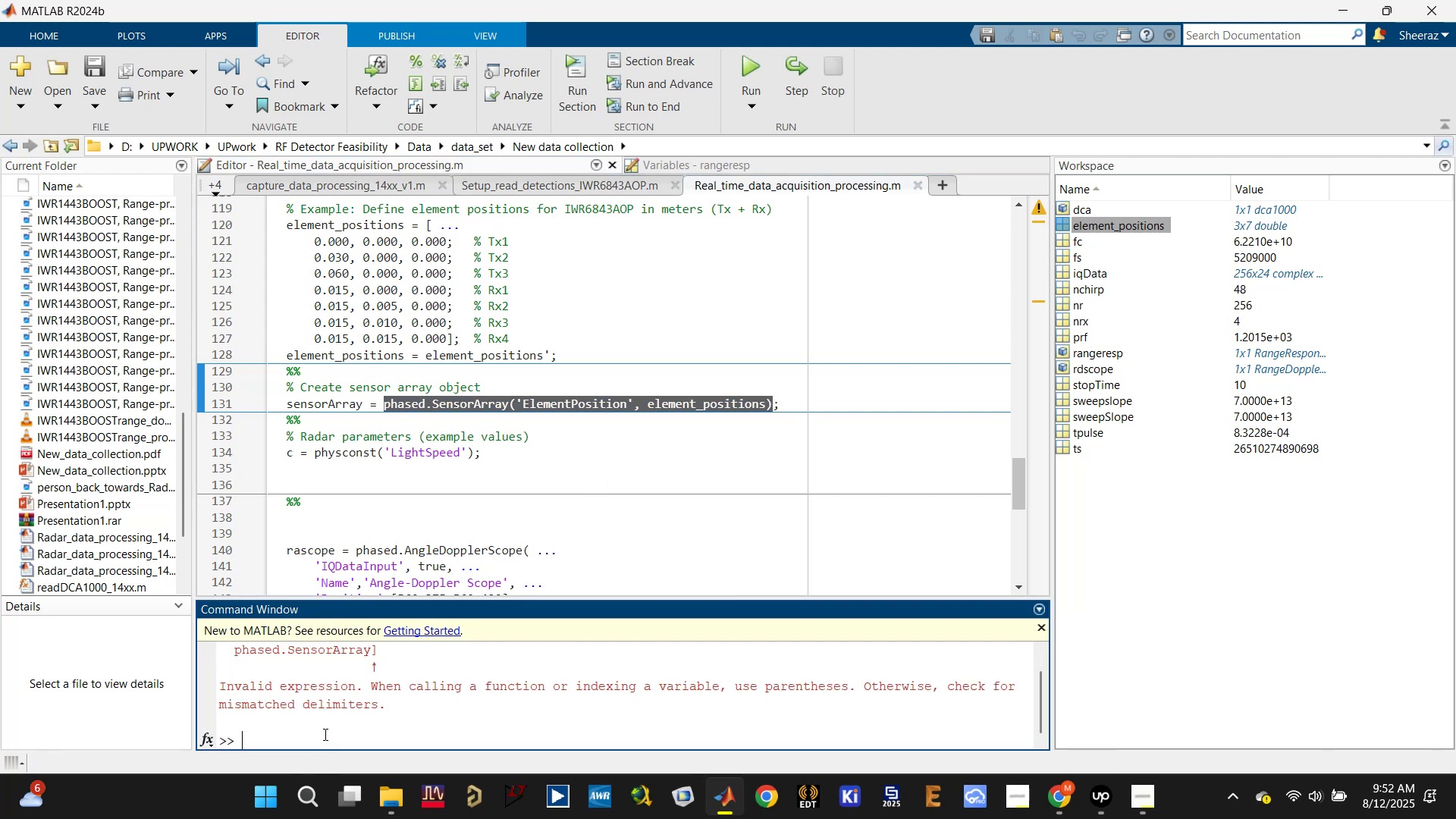 
key(Control+V)
 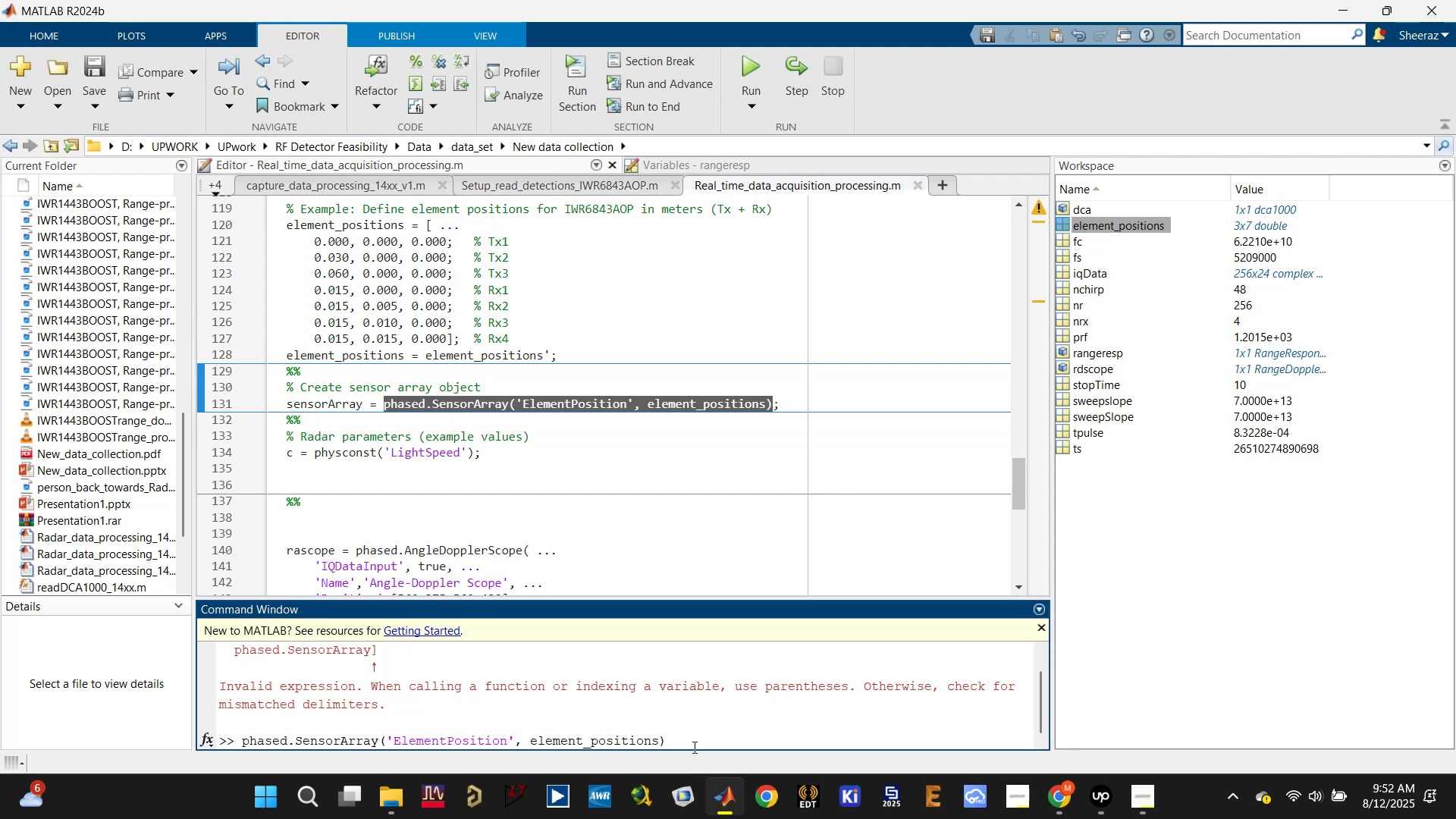 
key(Semicolon)
 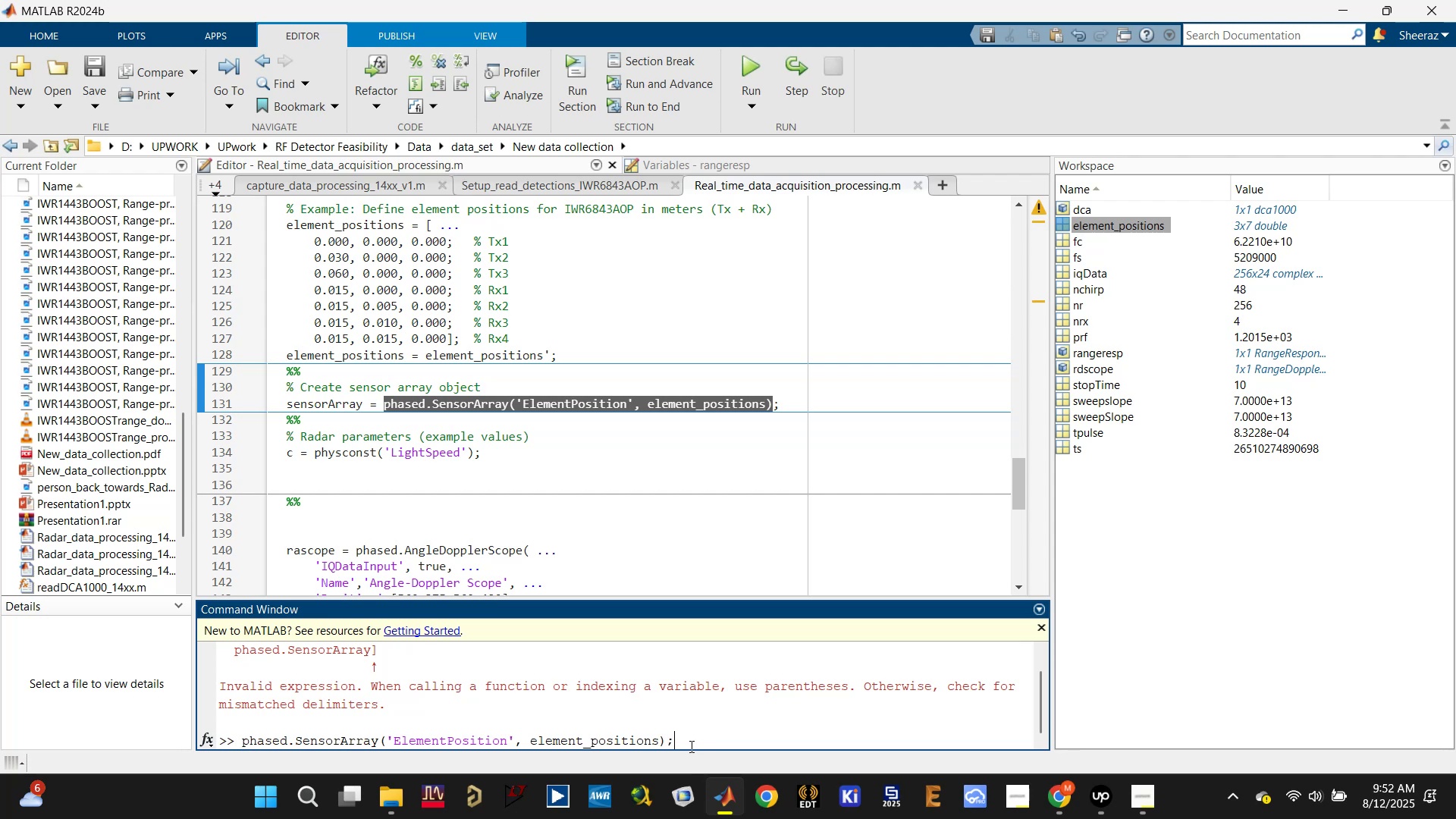 
key(Enter)
 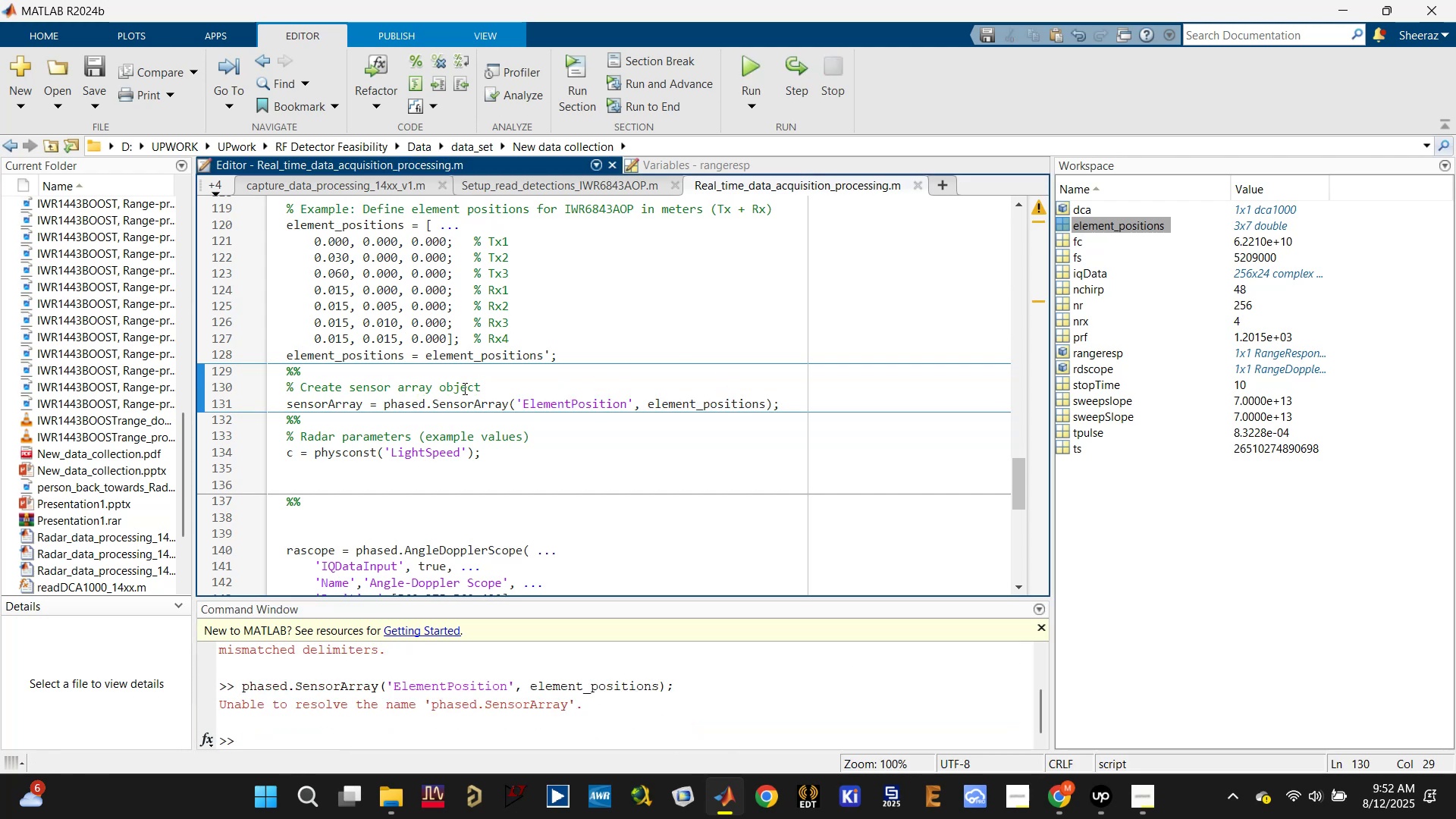 
wait(7.61)
 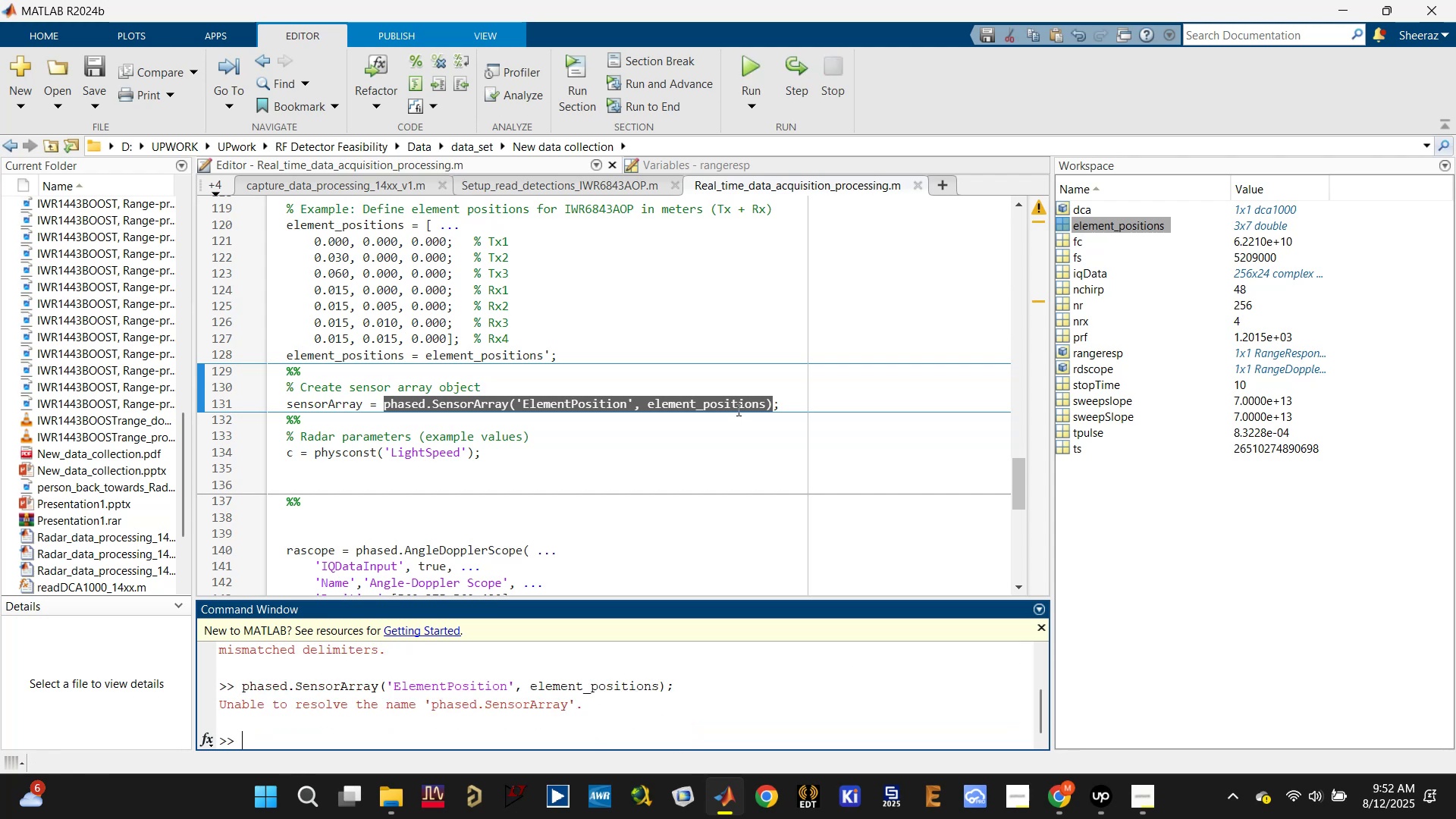 
double_click([705, 397])
 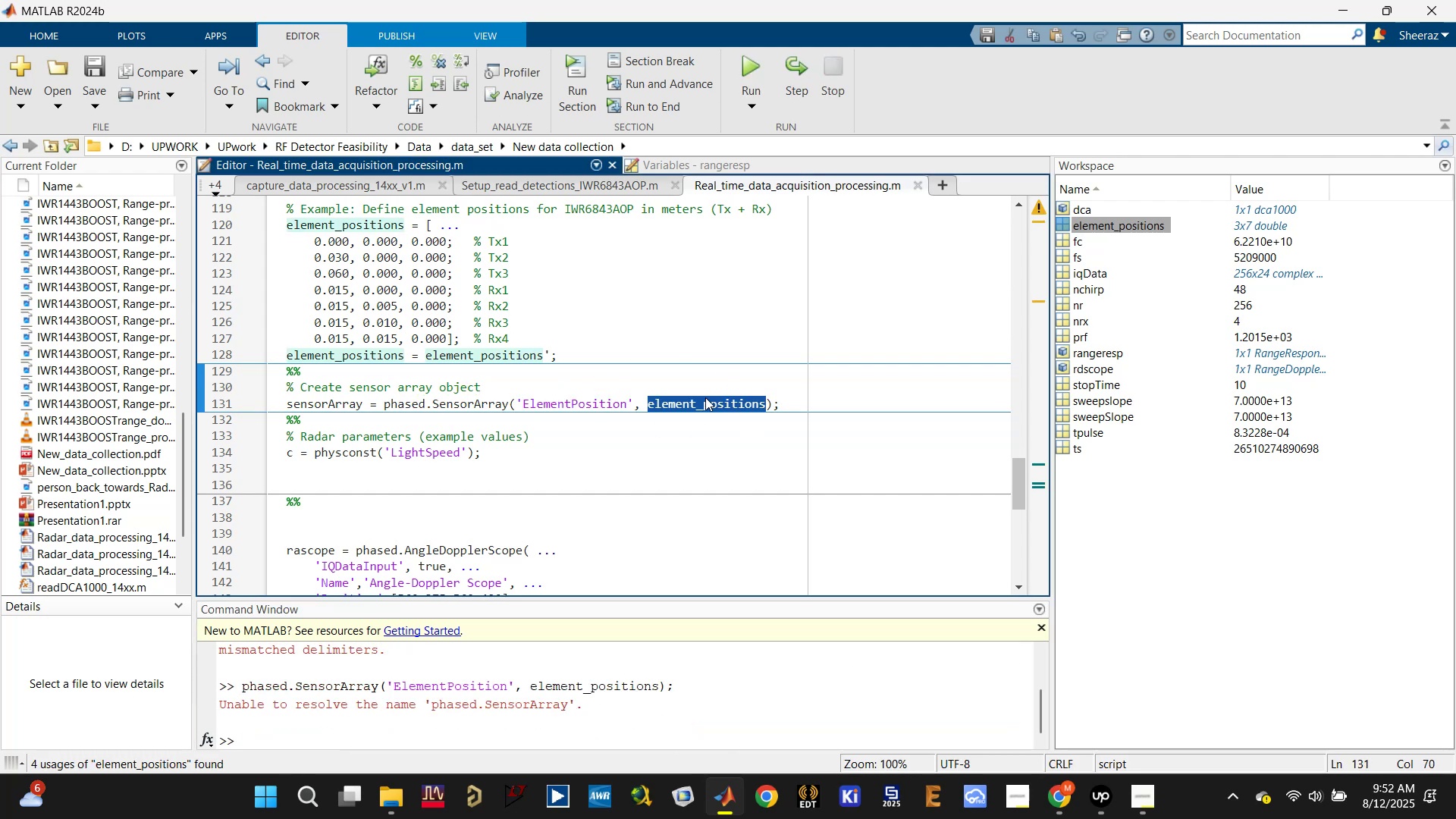 
scroll: coordinate [705, 397], scroll_direction: up, amount: 1.0
 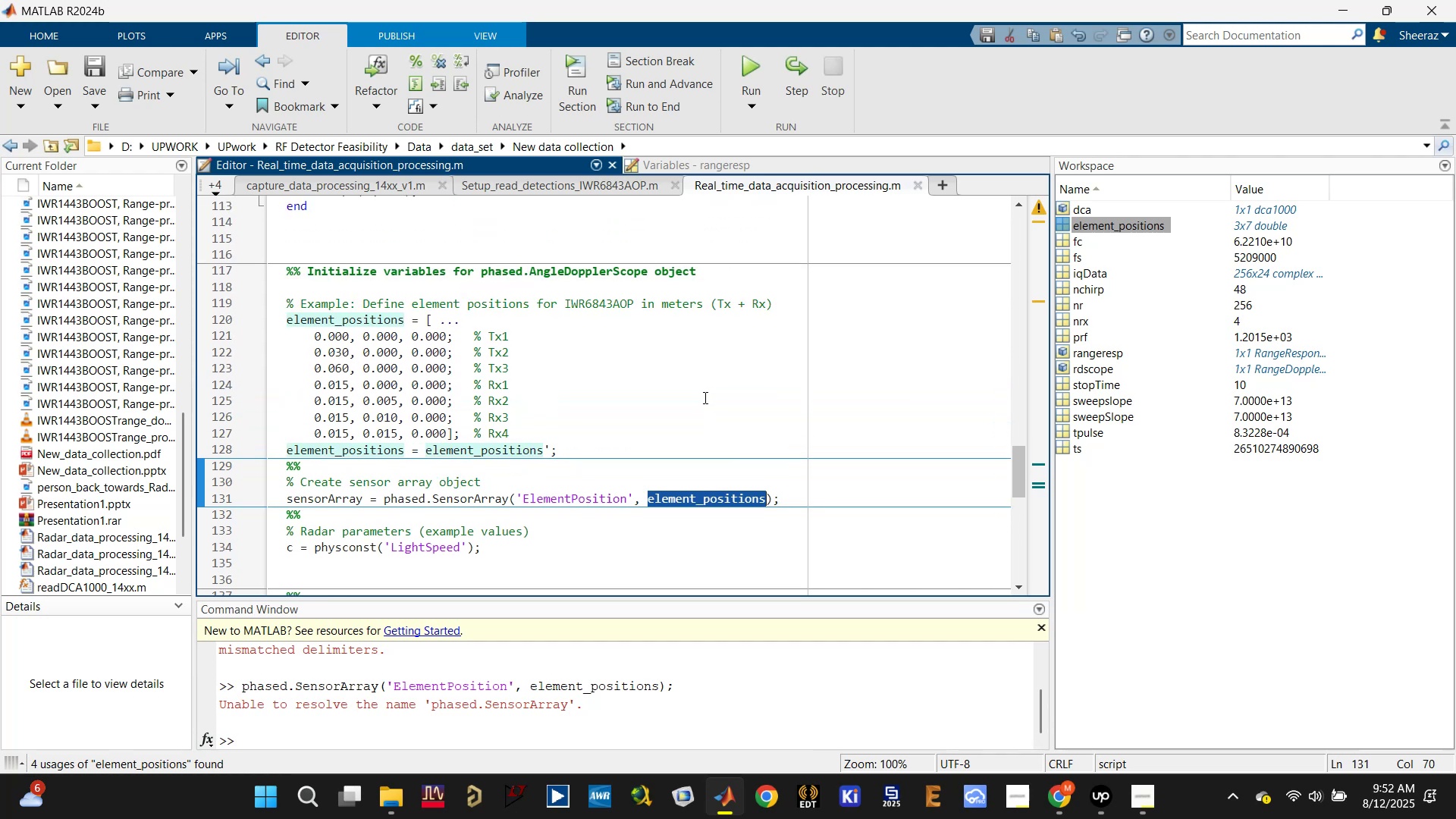 
scroll: coordinate [725, 401], scroll_direction: down, amount: 4.0
 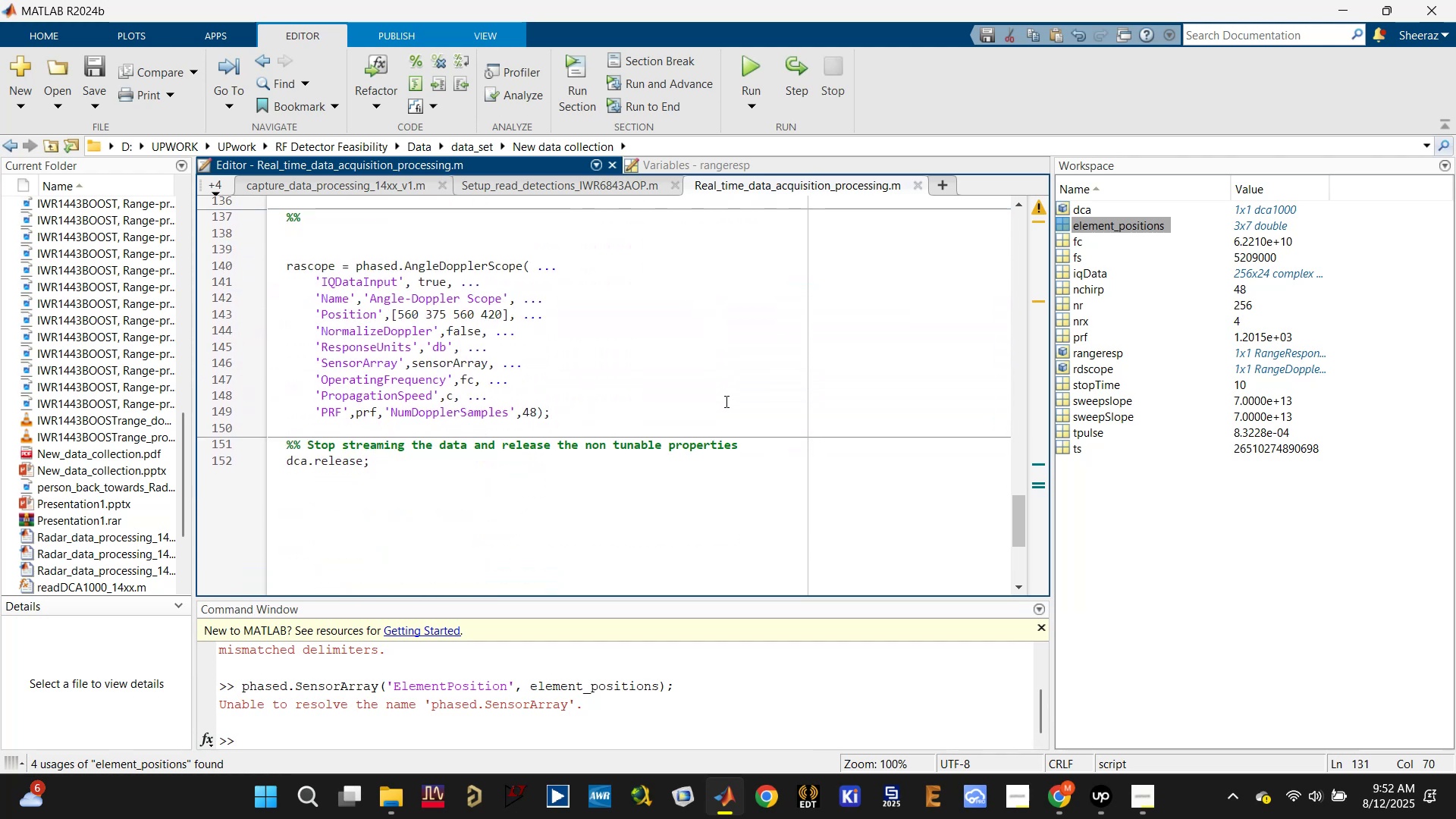 
scroll: coordinate [725, 401], scroll_direction: up, amount: 1.0
 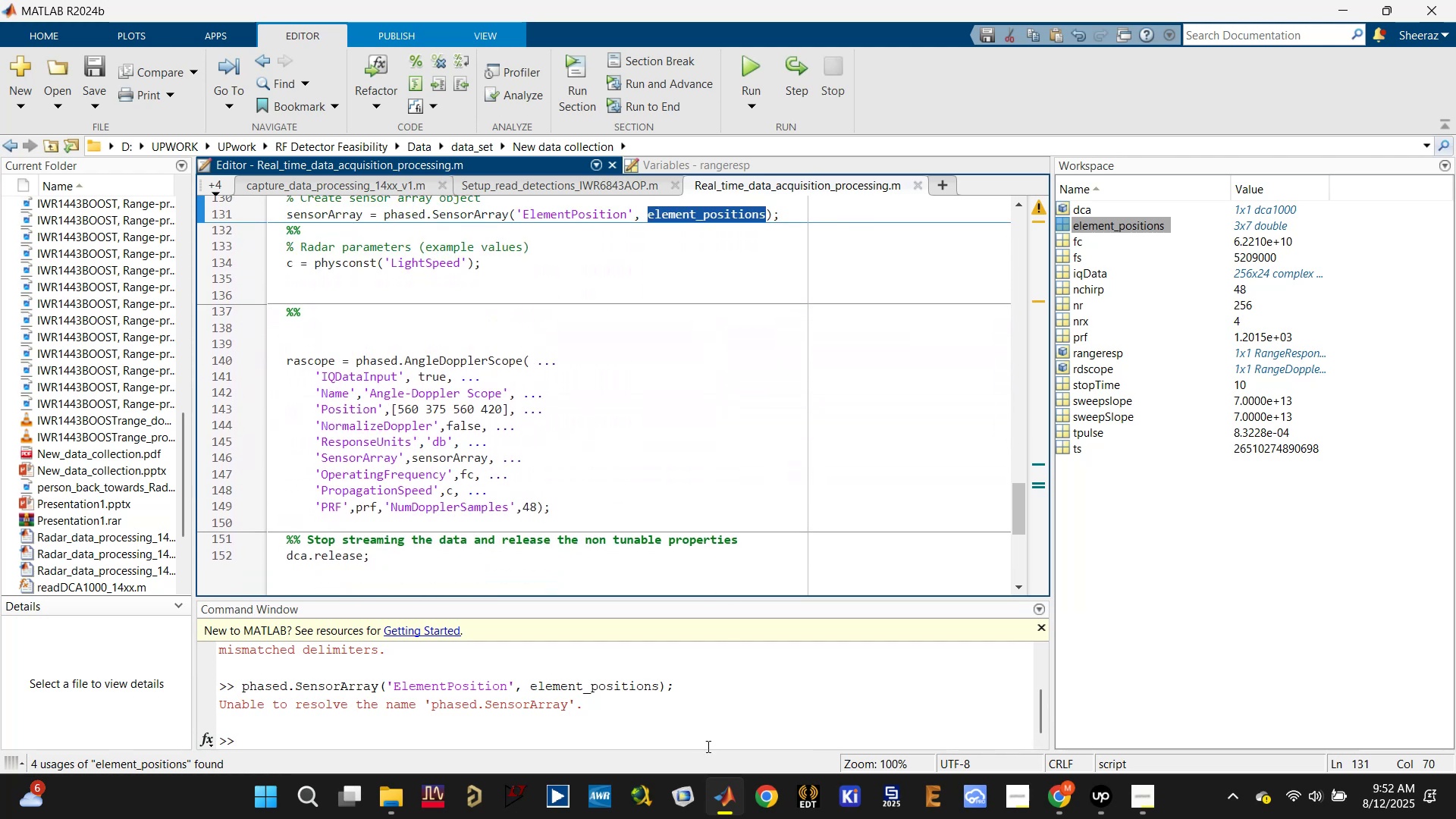 
left_click([729, 805])
 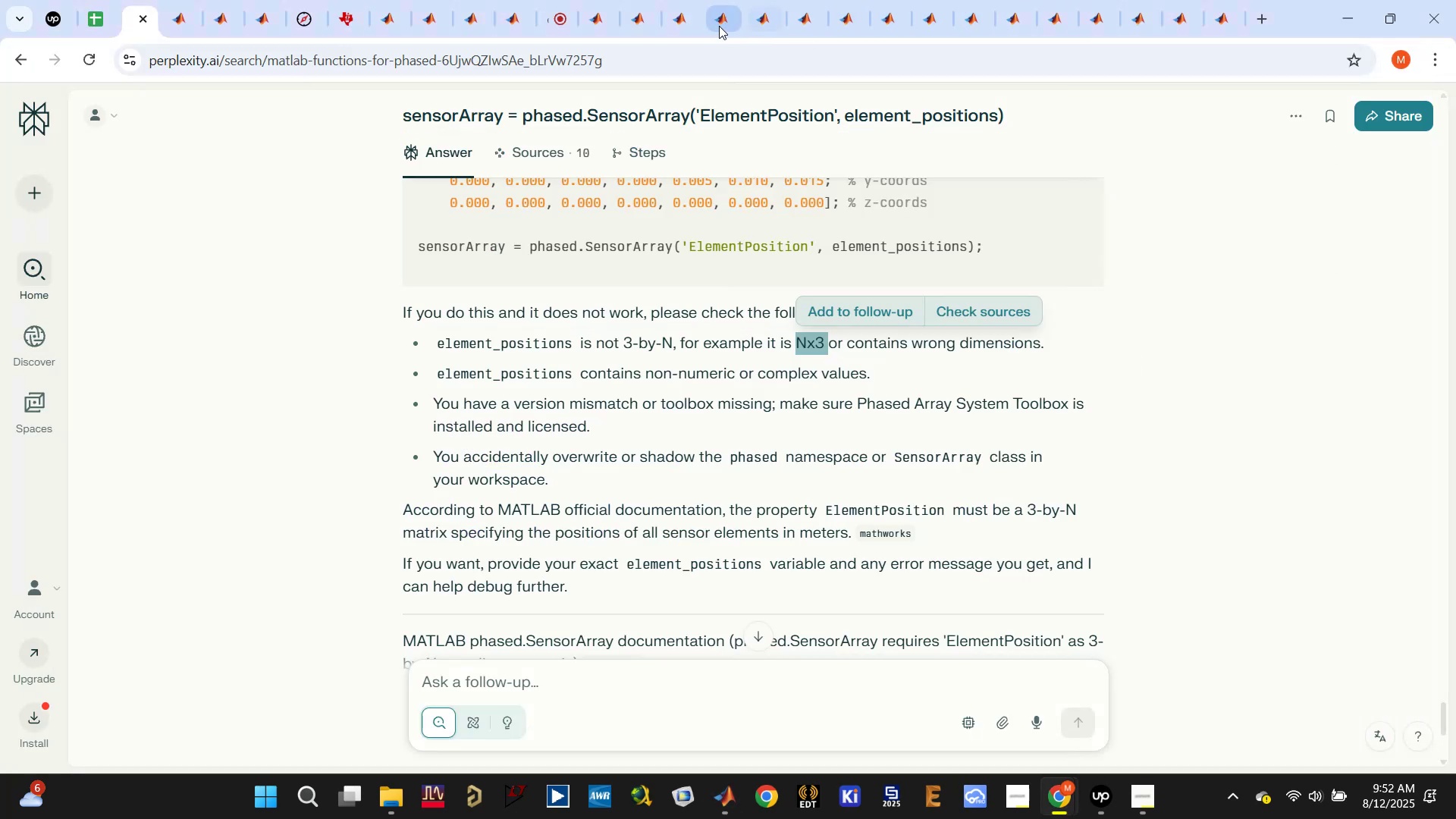 
left_click([681, 15])
 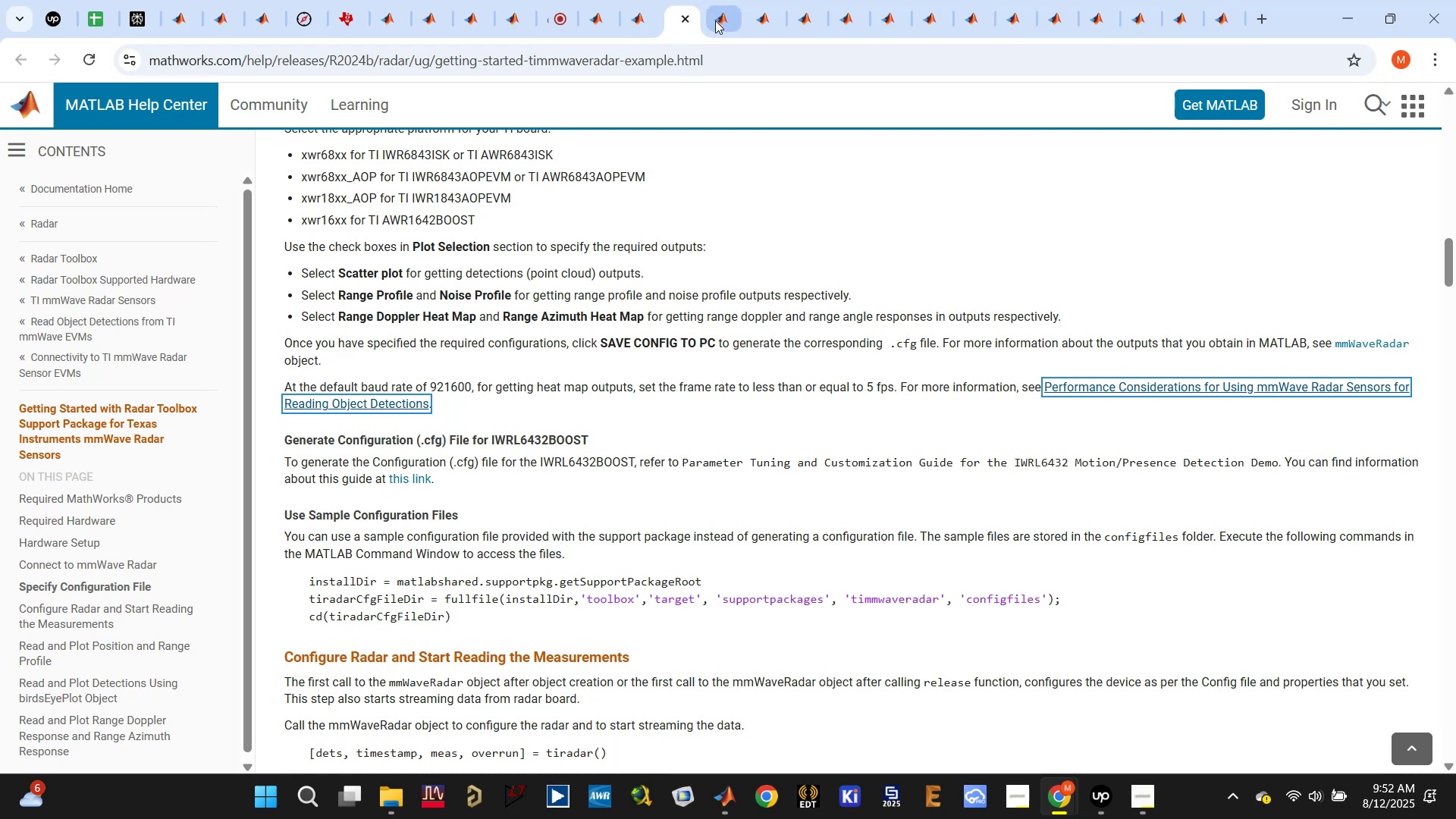 
left_click([720, 20])
 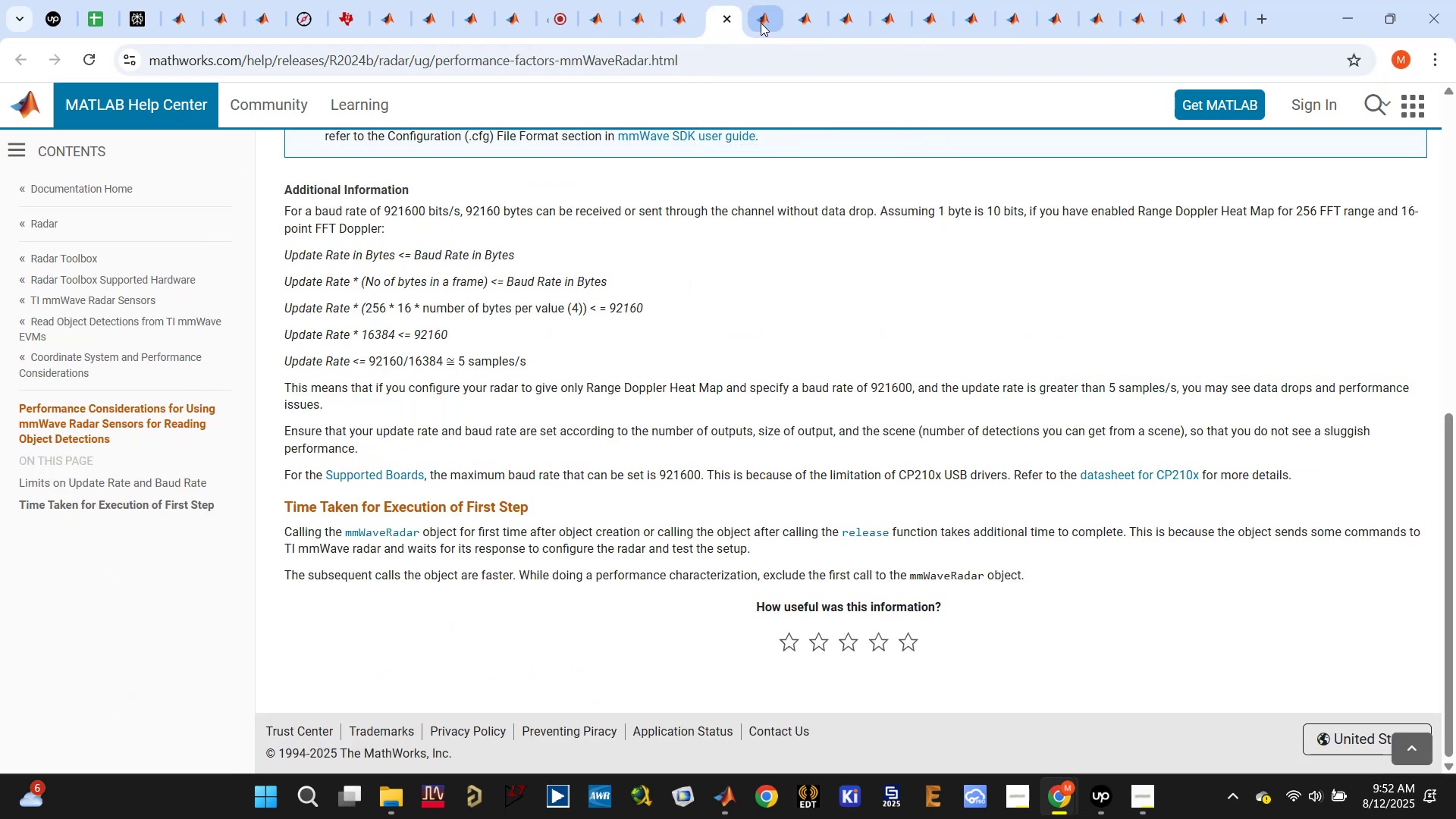 
left_click([764, 22])
 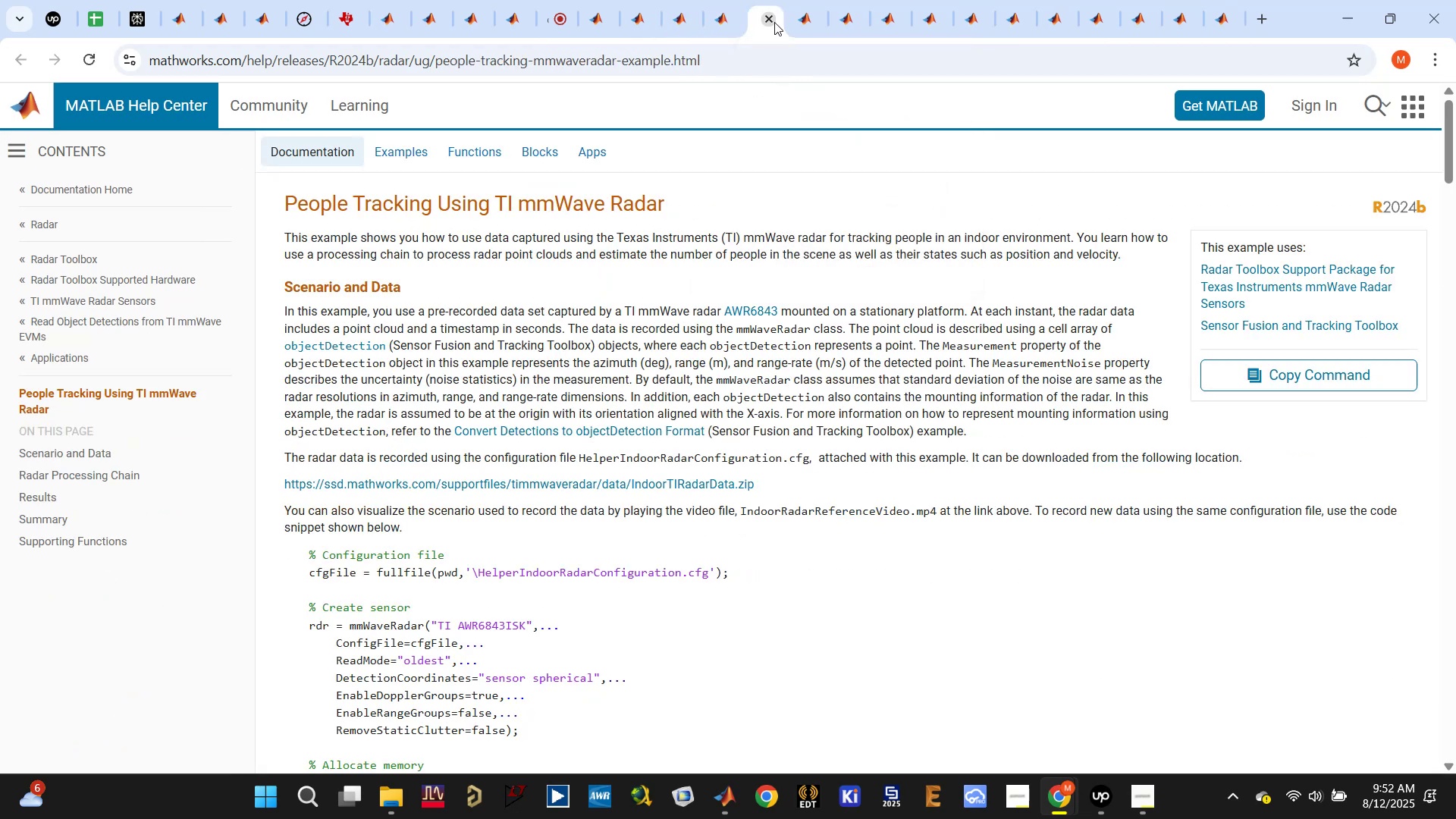 
left_click([801, 23])
 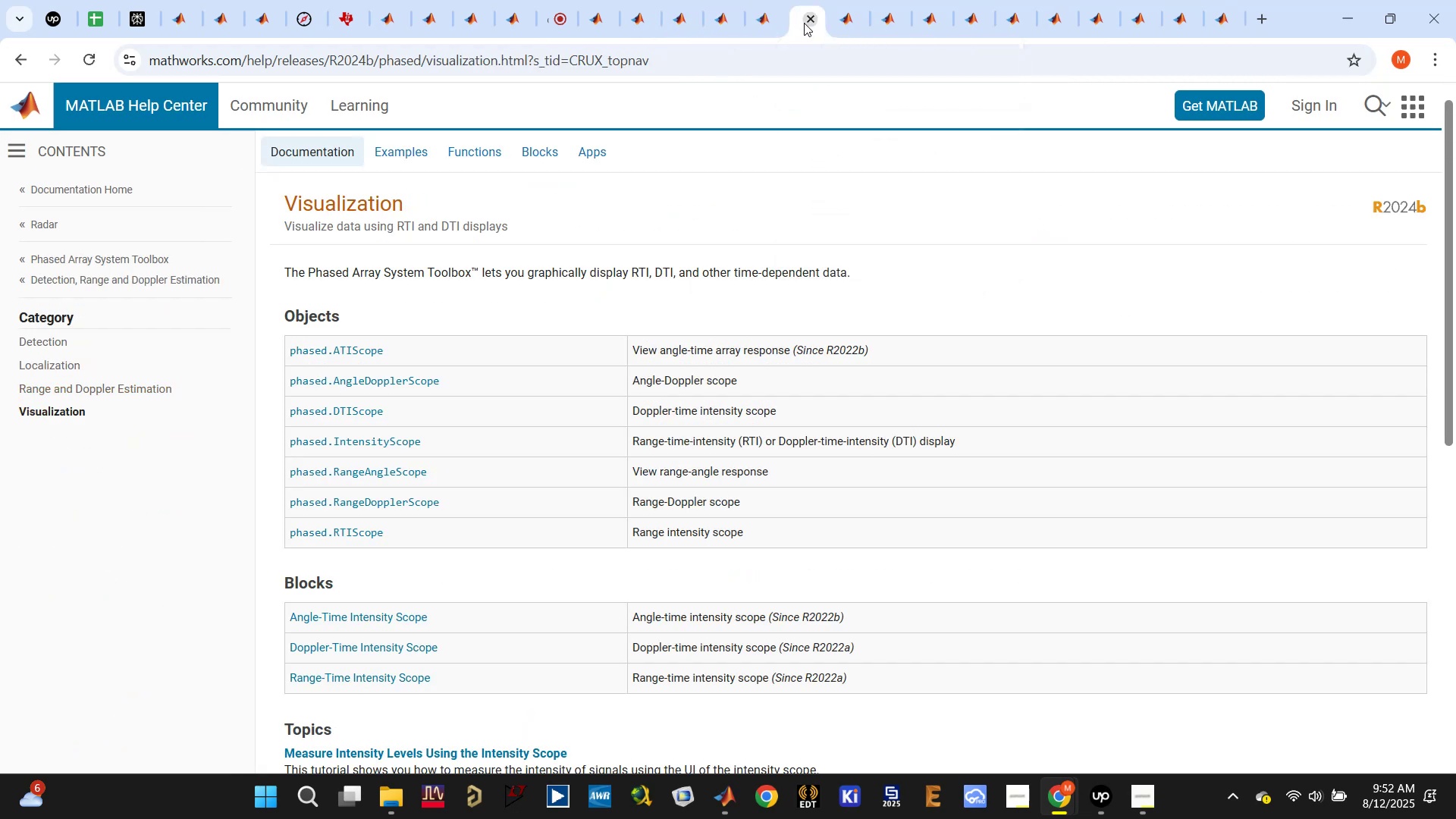 
left_click([834, 21])
 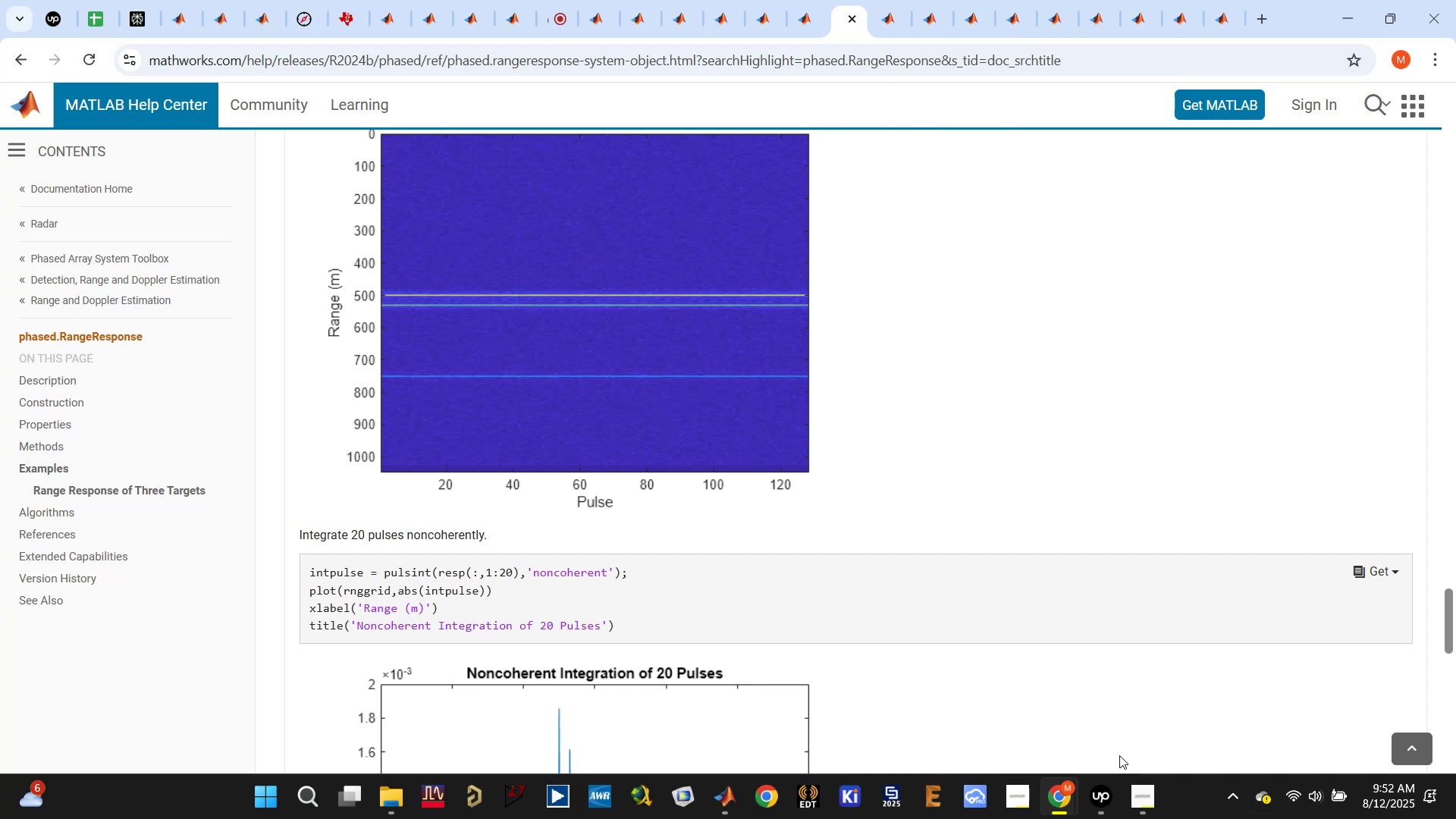 
mouse_move([1065, 795])
 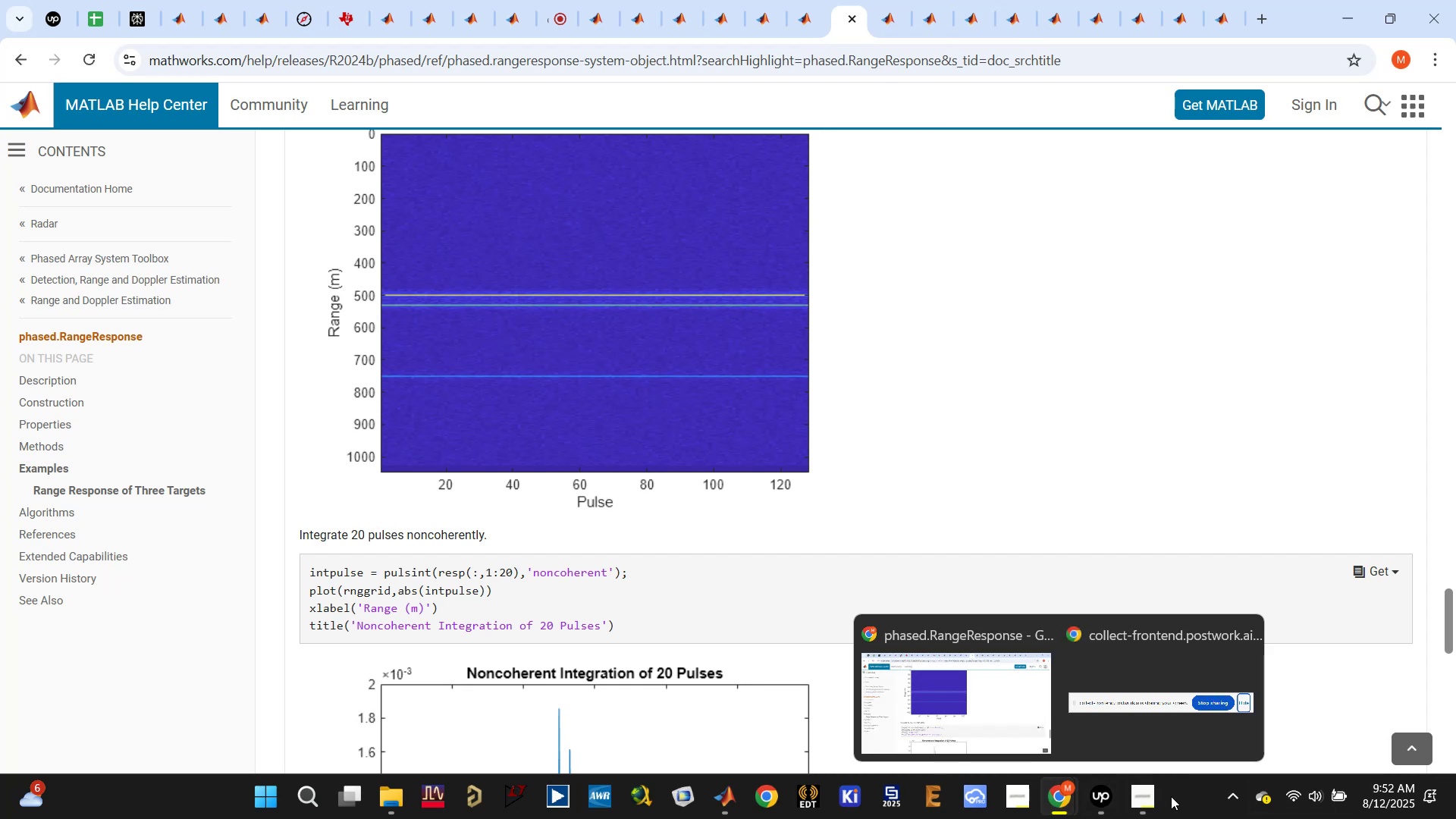 
left_click([1144, 803])
 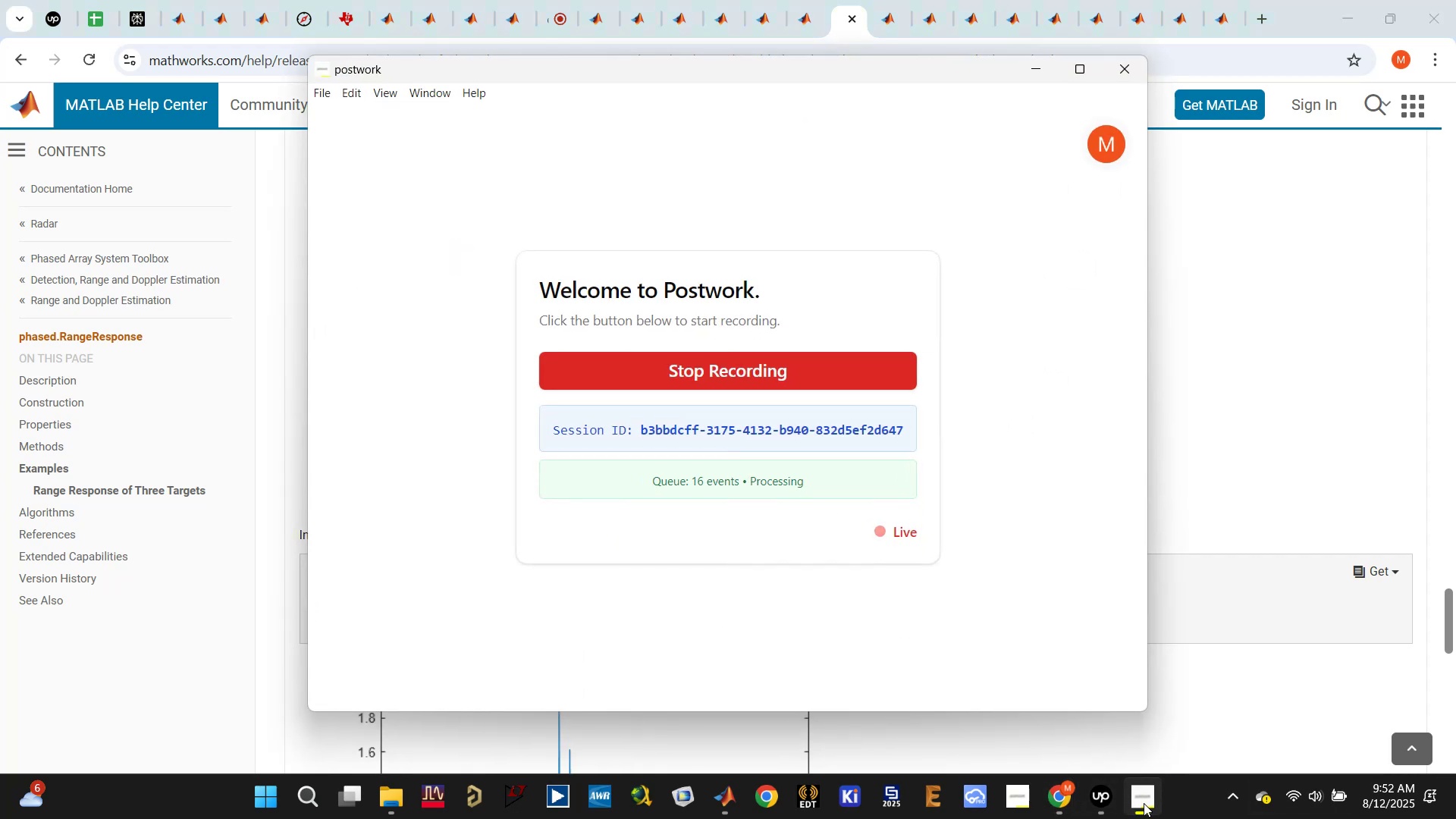 
left_click([1144, 803])
 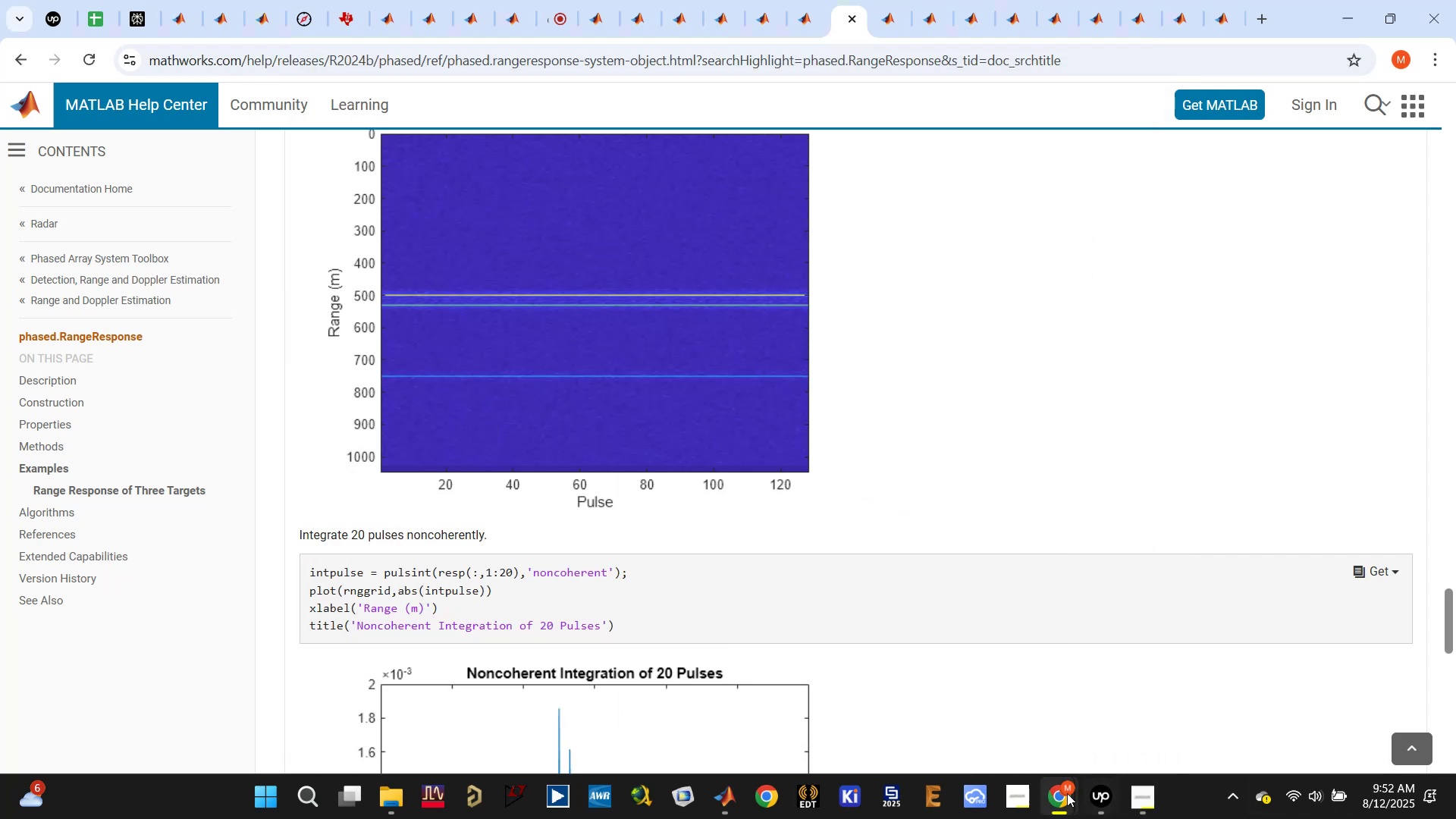 